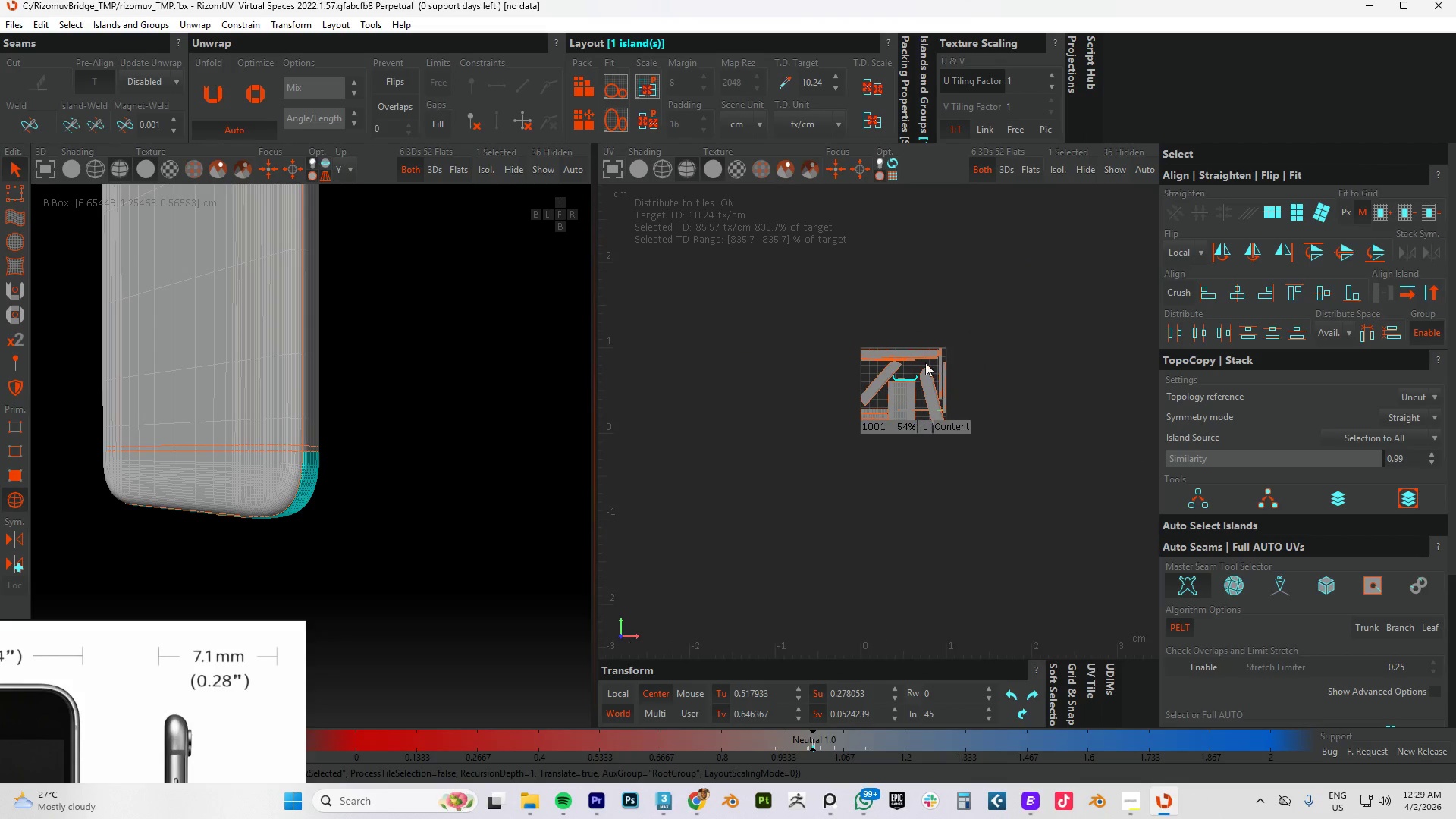 
scroll: coordinate [884, 361], scroll_direction: up, amount: 5.0
 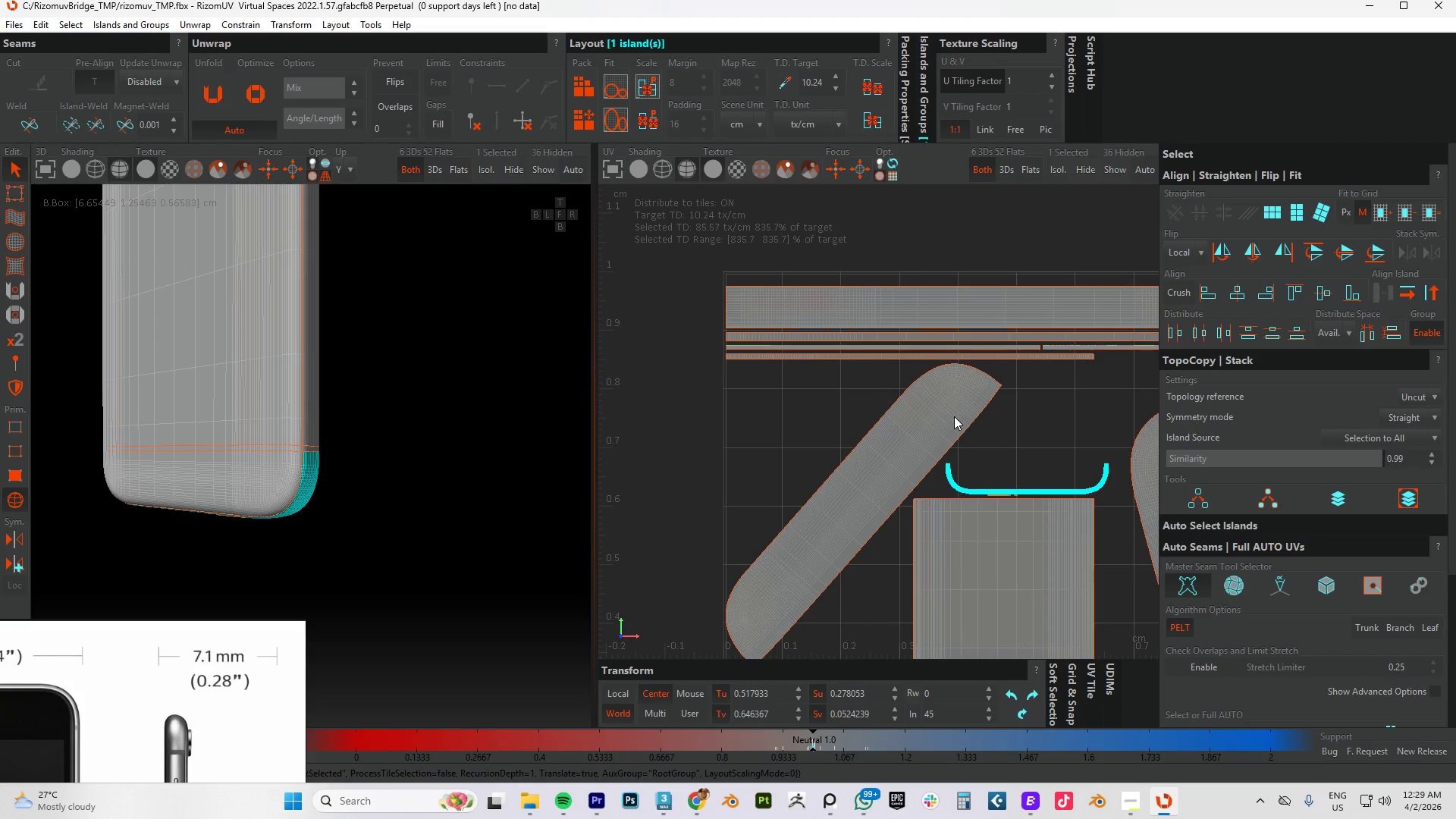 
left_click([940, 423])
 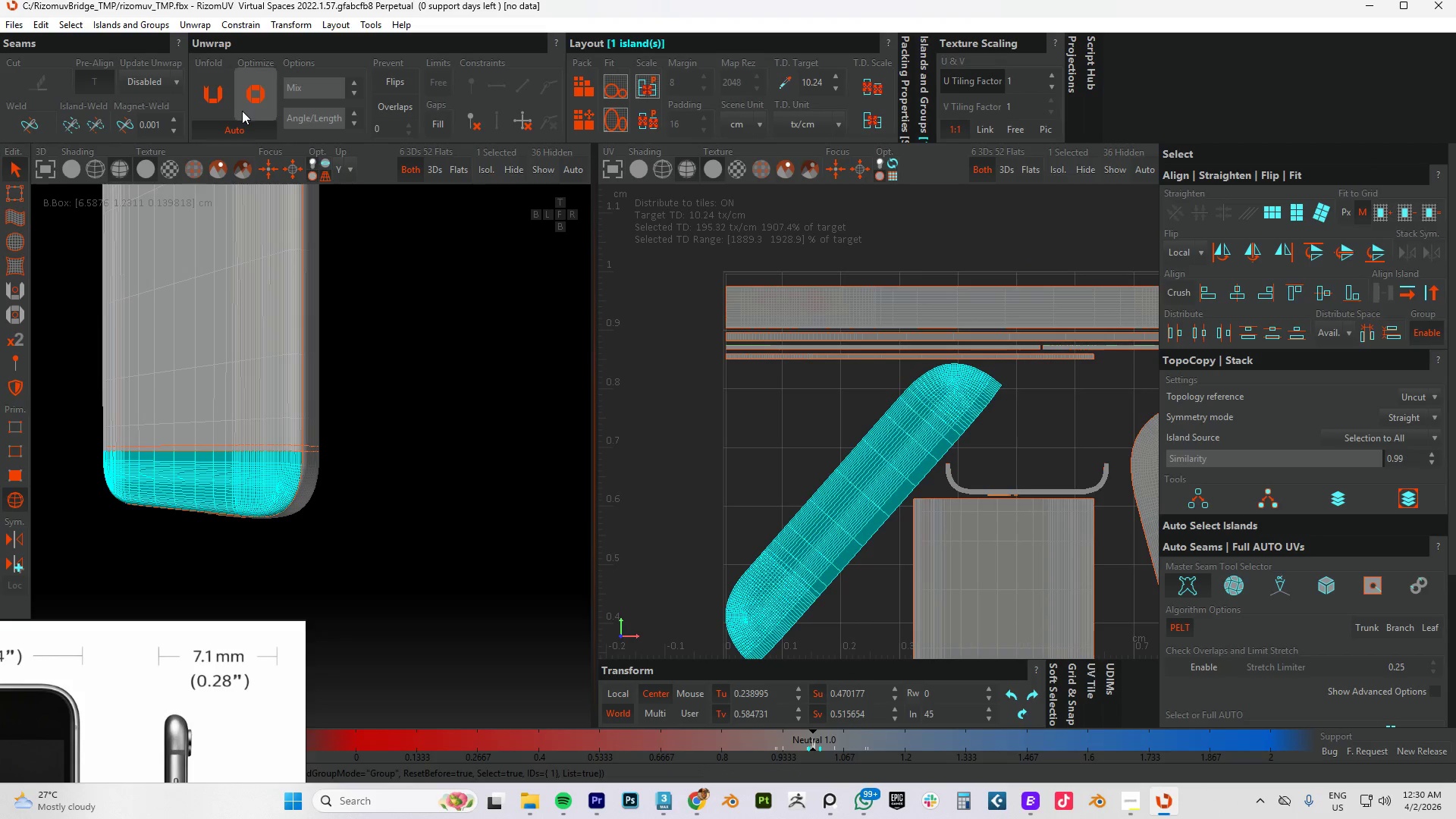 
left_click([10, 190])
 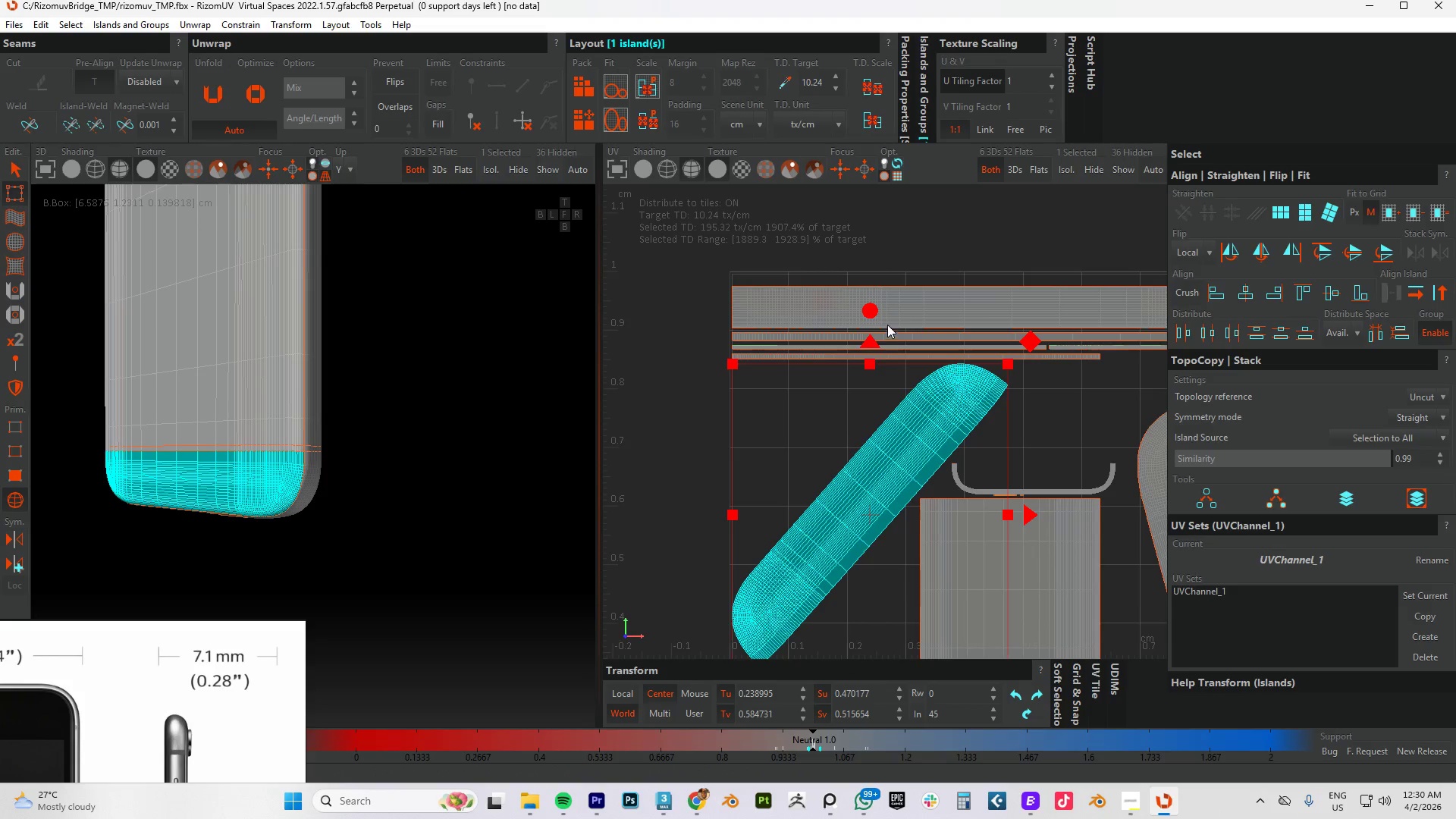 
left_click_drag(start_coordinate=[870, 309], to_coordinate=[968, 392])
 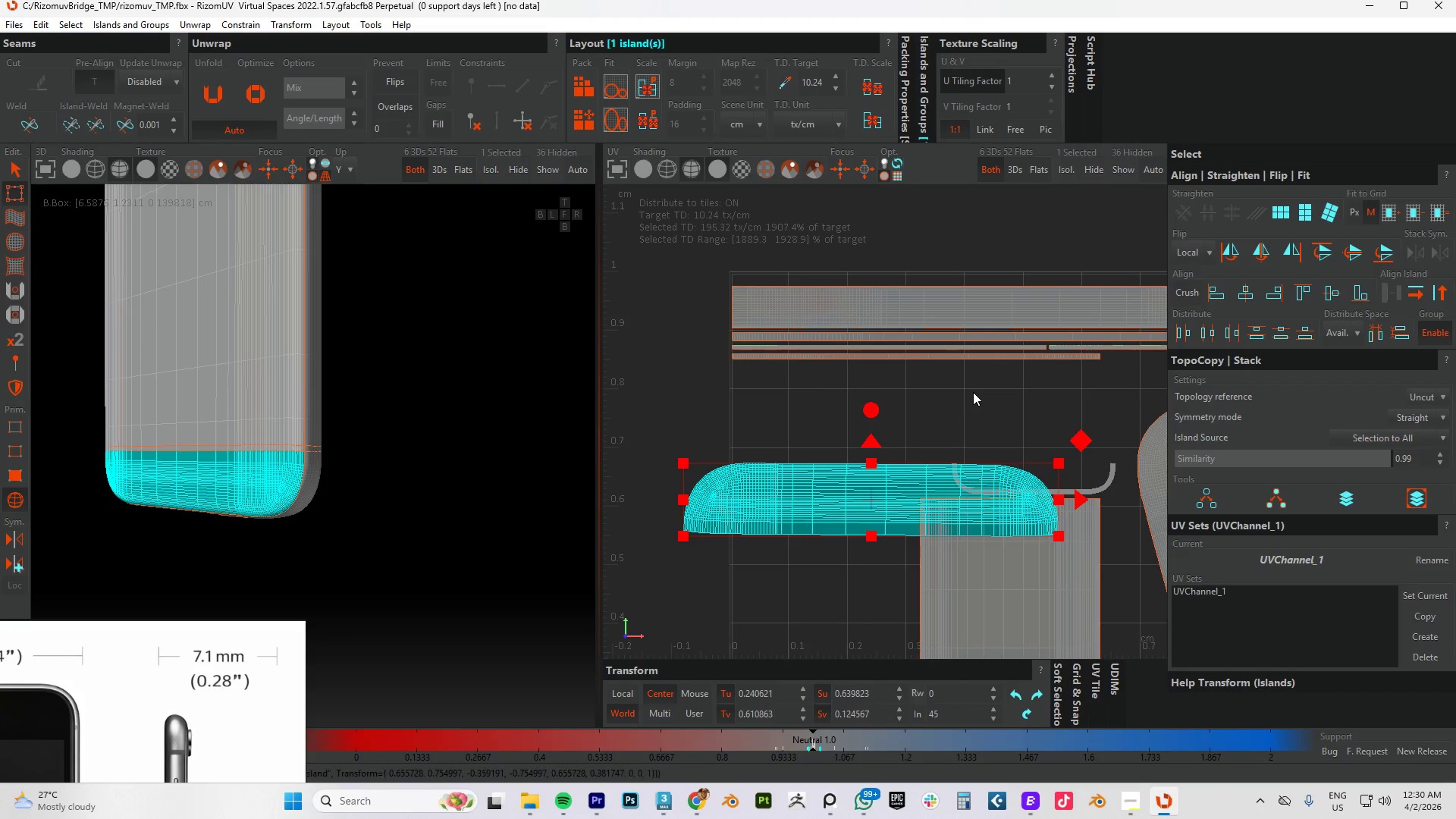 
scroll: coordinate [990, 390], scroll_direction: down, amount: 3.0
 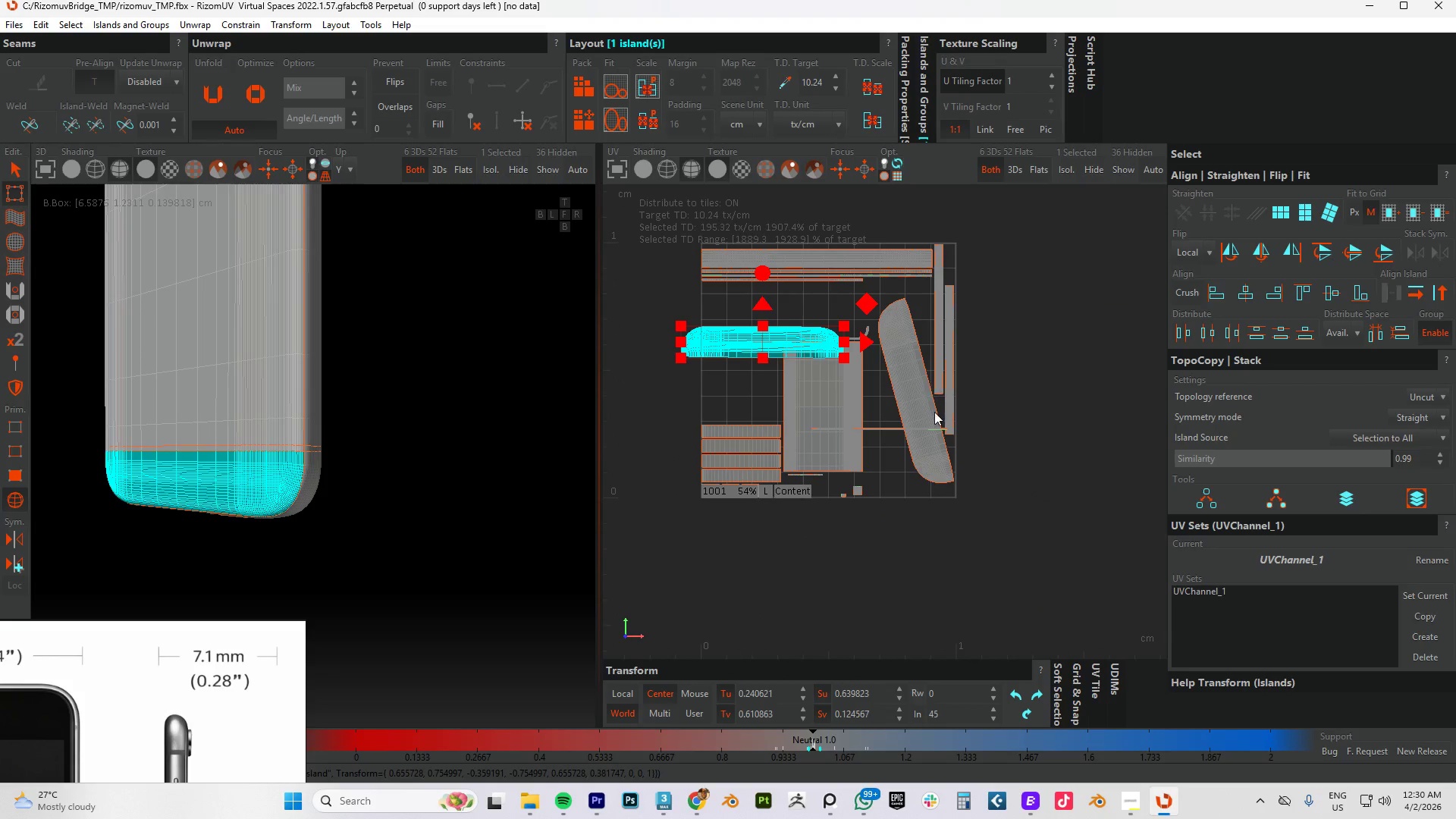 
left_click([917, 396])
 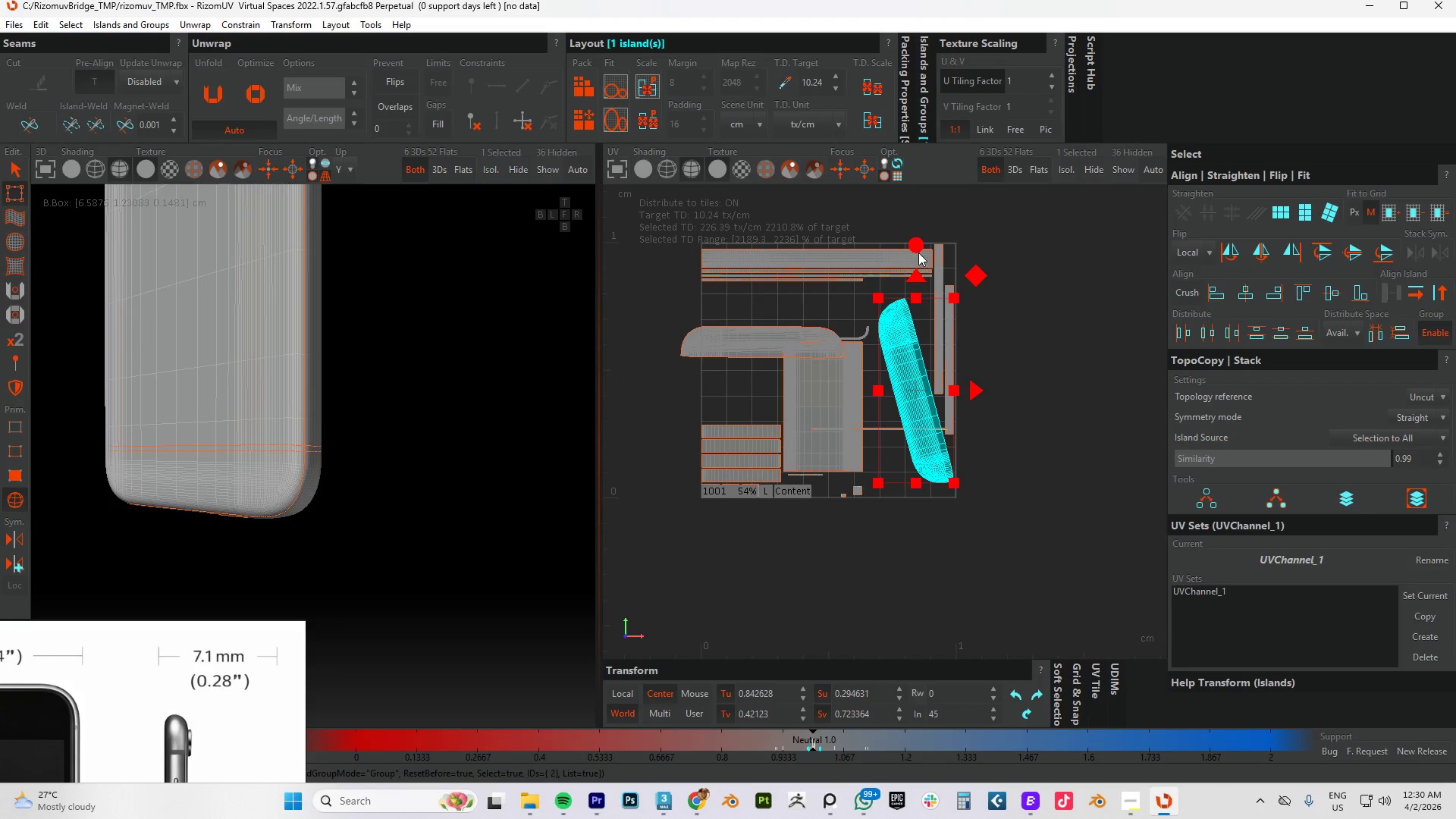 
left_click_drag(start_coordinate=[914, 244], to_coordinate=[966, 422])
 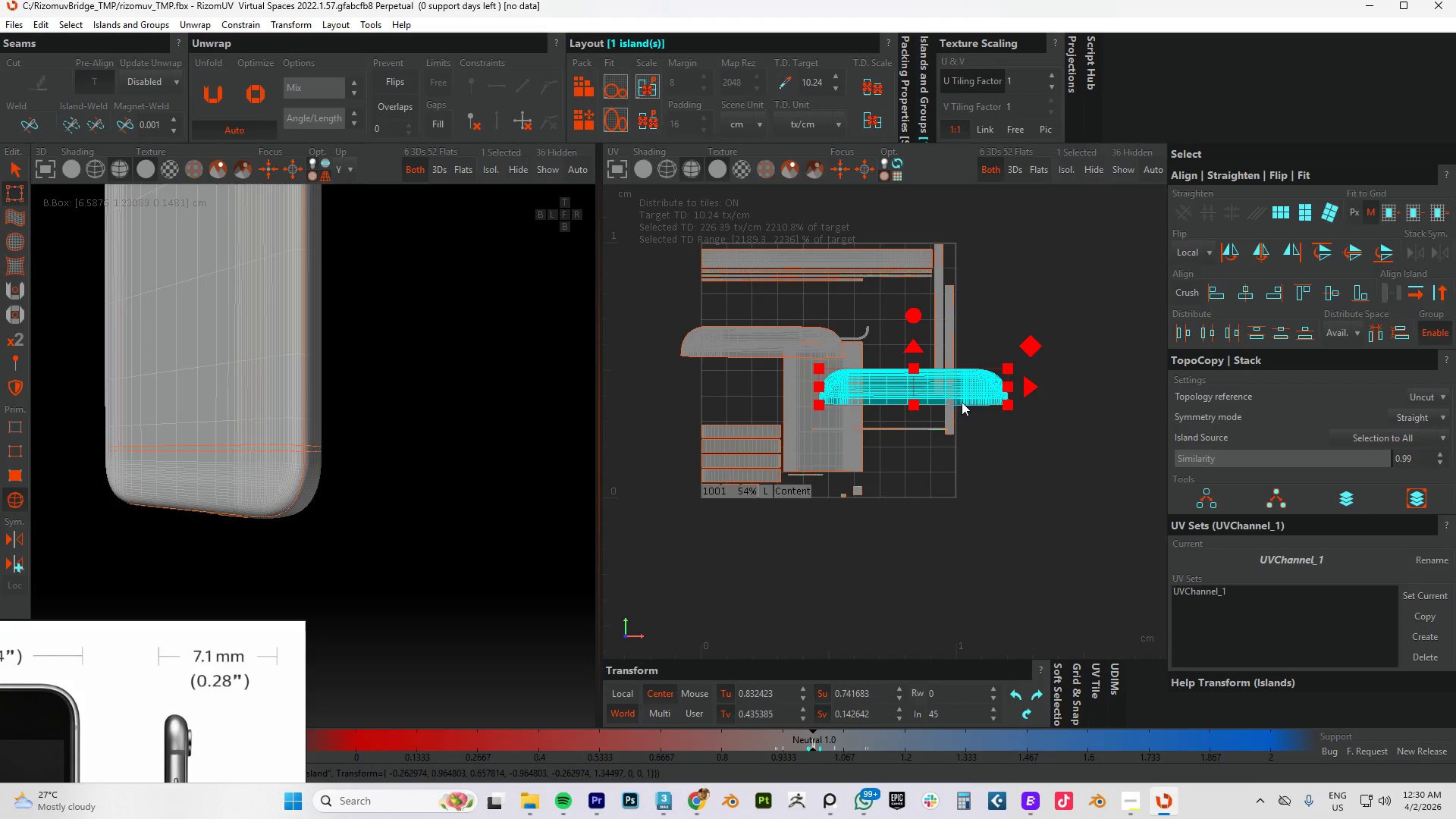 
key(Control+A)
 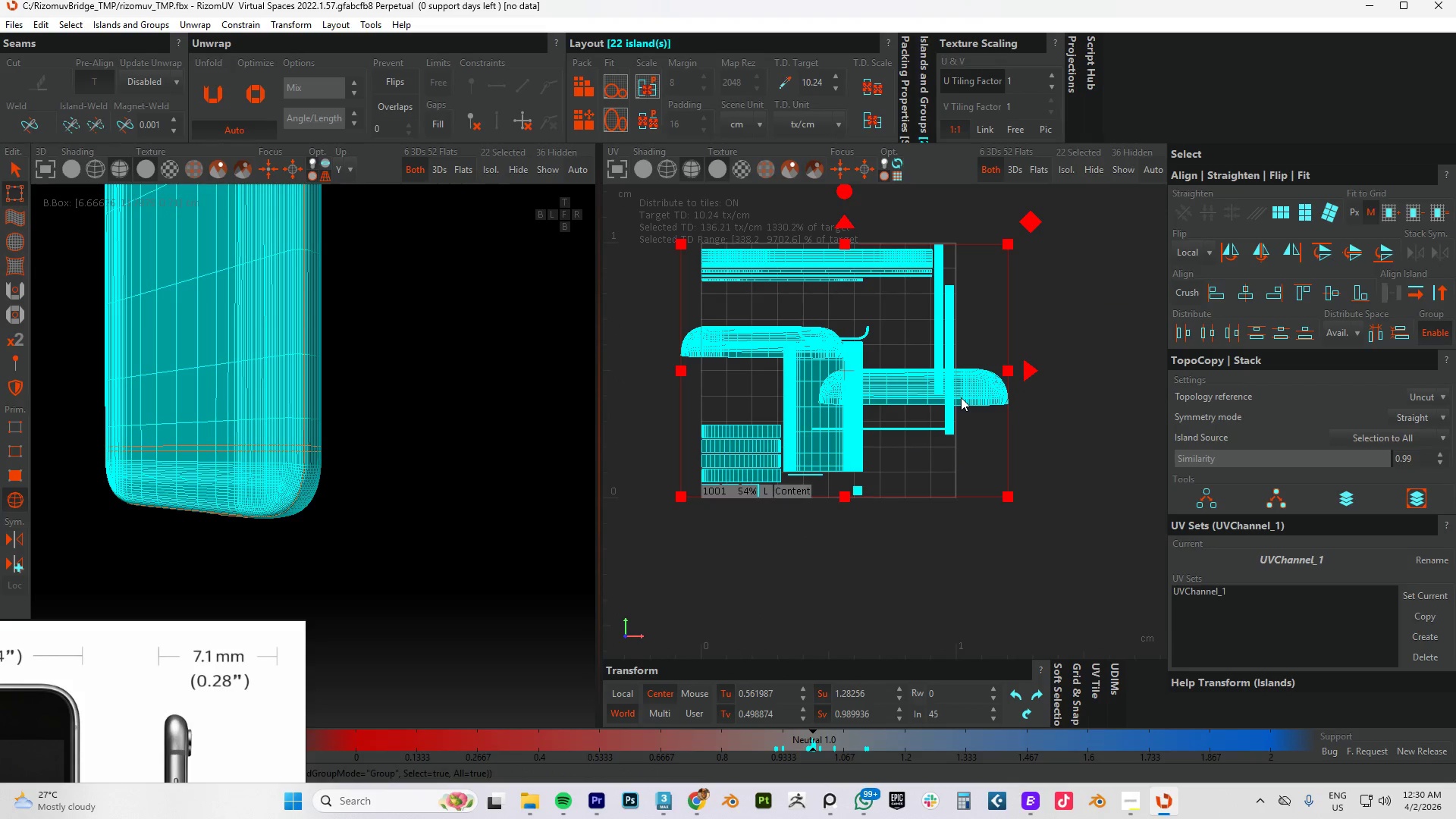 
key(P)
 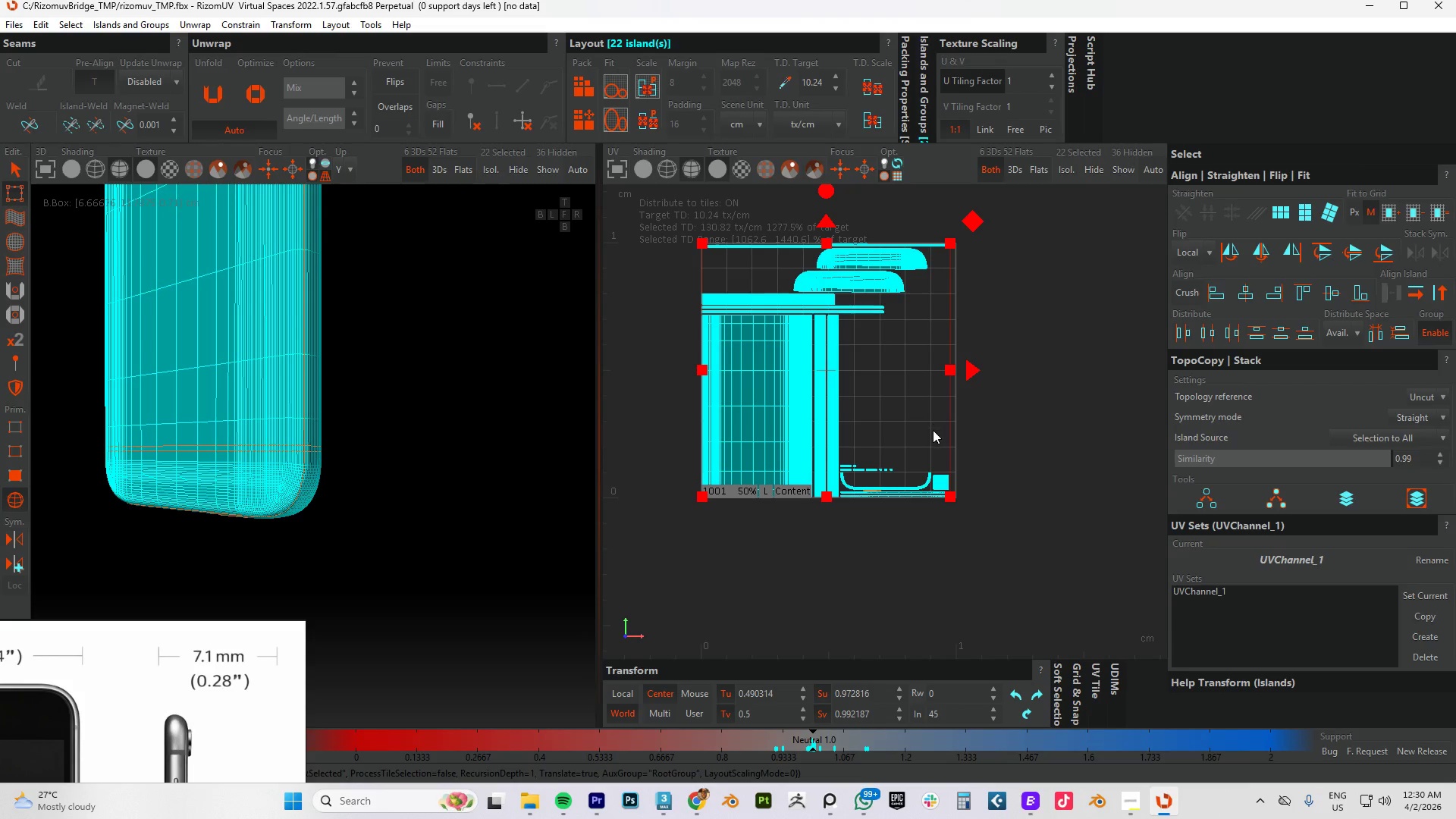 
scroll: coordinate [916, 450], scroll_direction: up, amount: 1.0
 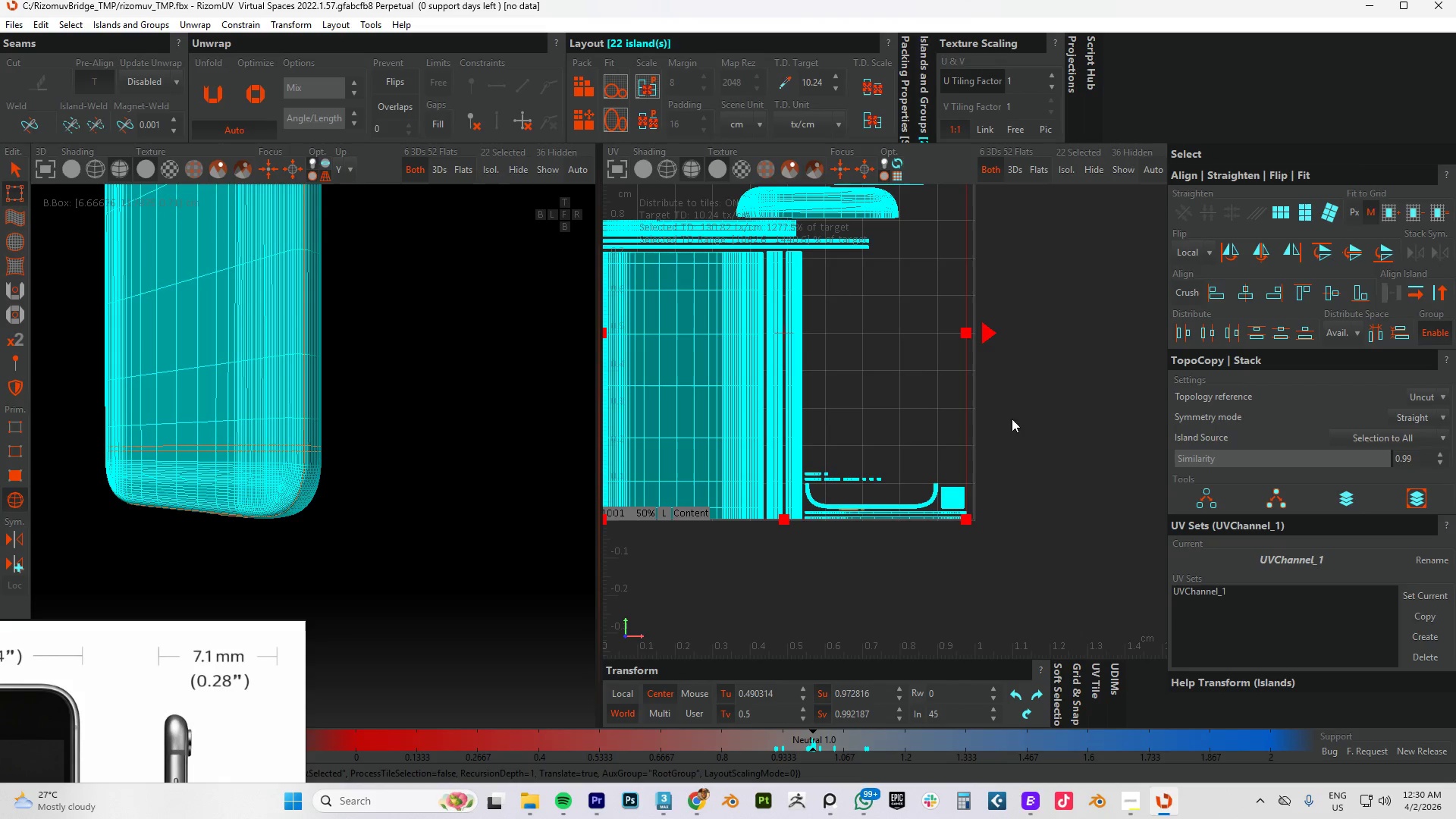 
left_click([1042, 414])
 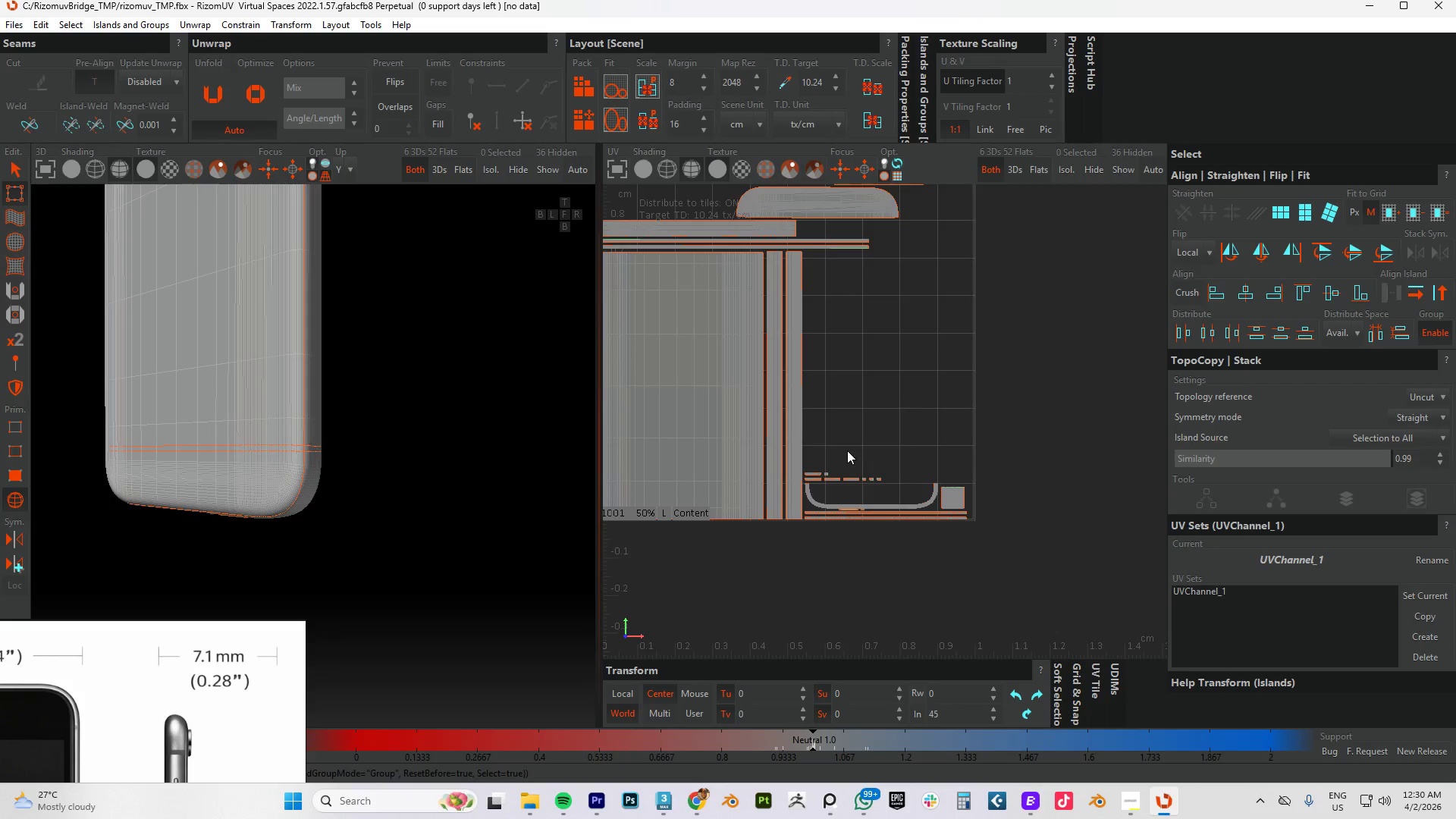 
scroll: coordinate [846, 451], scroll_direction: up, amount: 2.0
 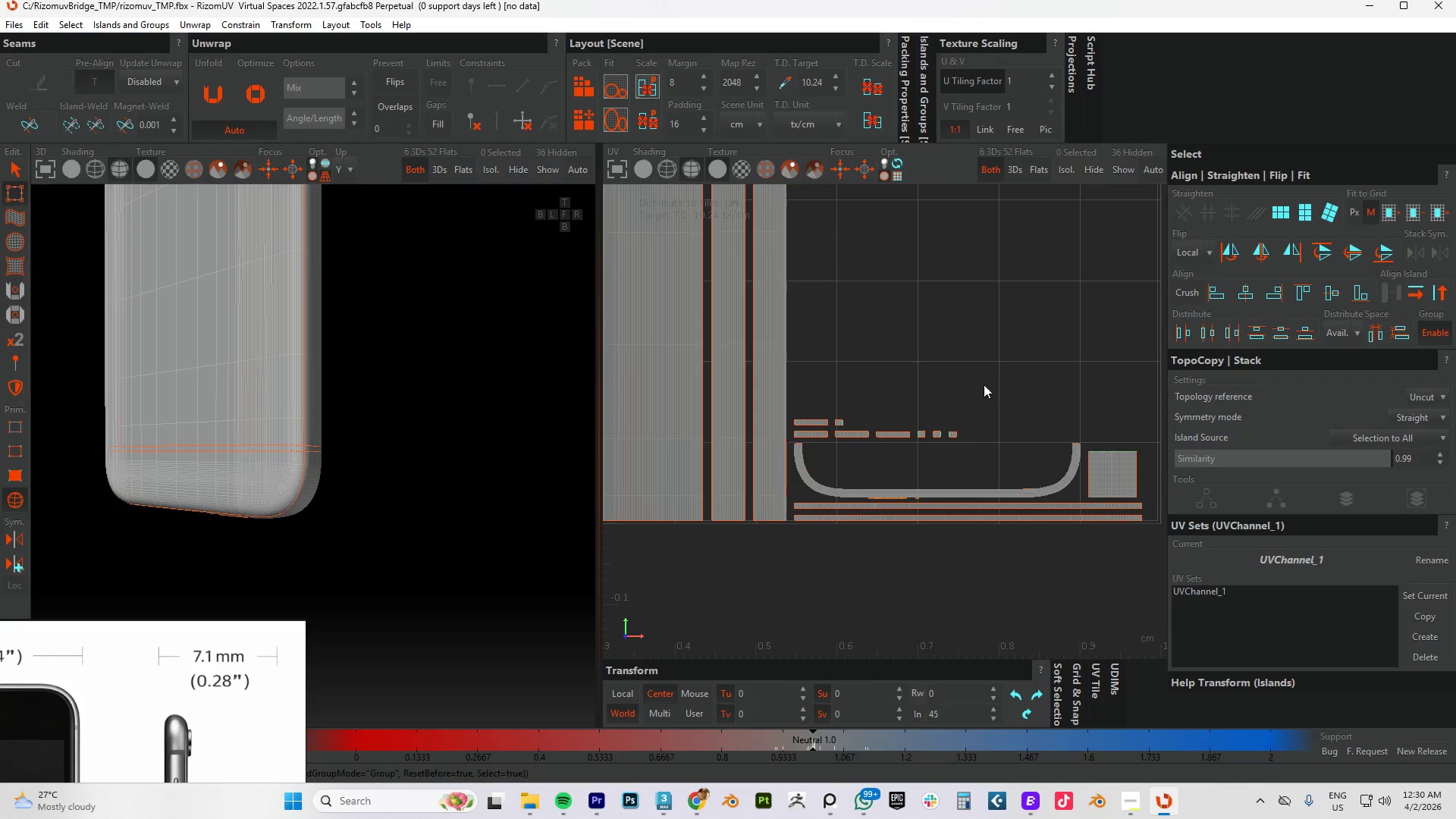 
left_click_drag(start_coordinate=[989, 379], to_coordinate=[811, 438])
 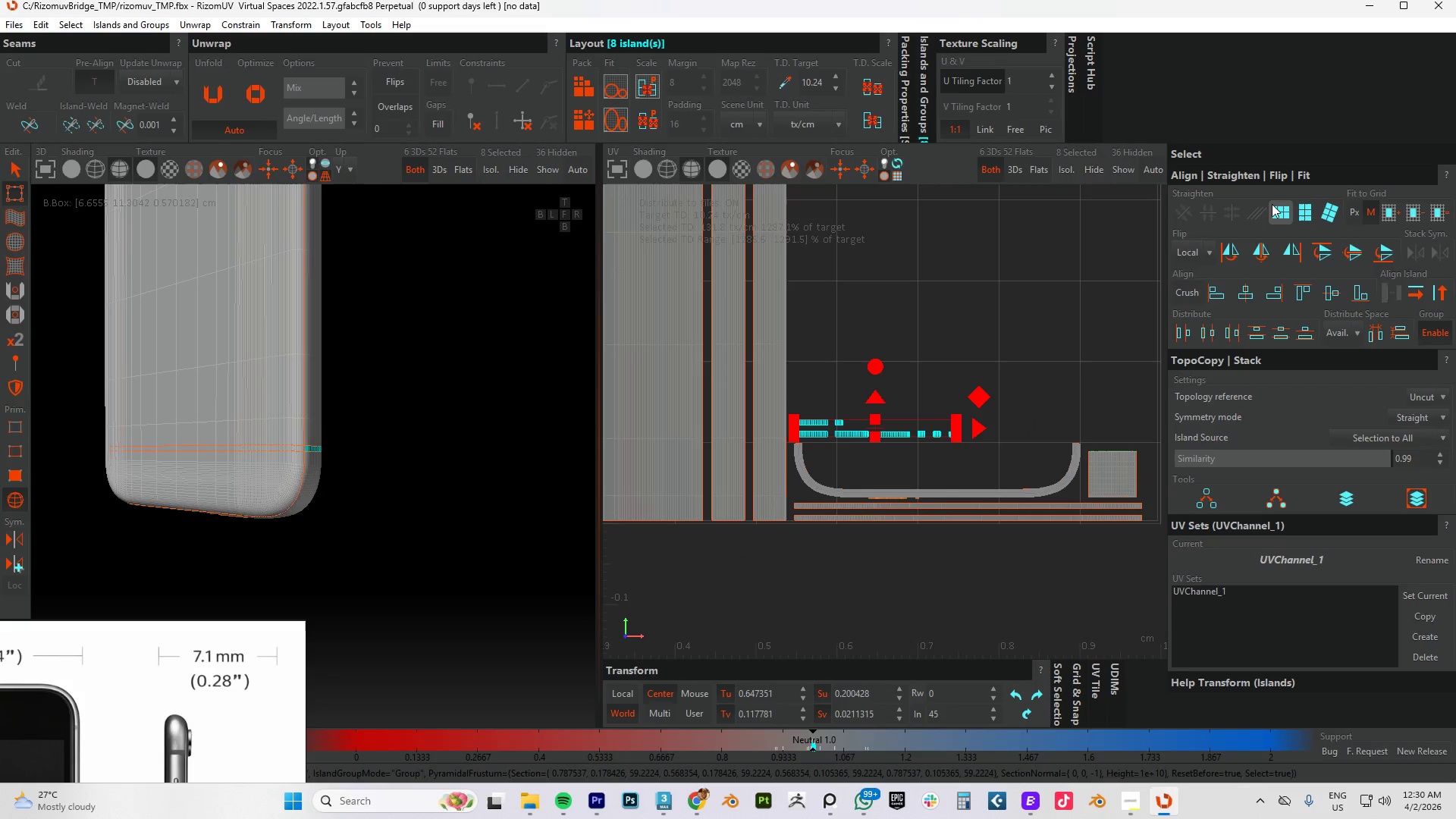 
left_click([1276, 214])
 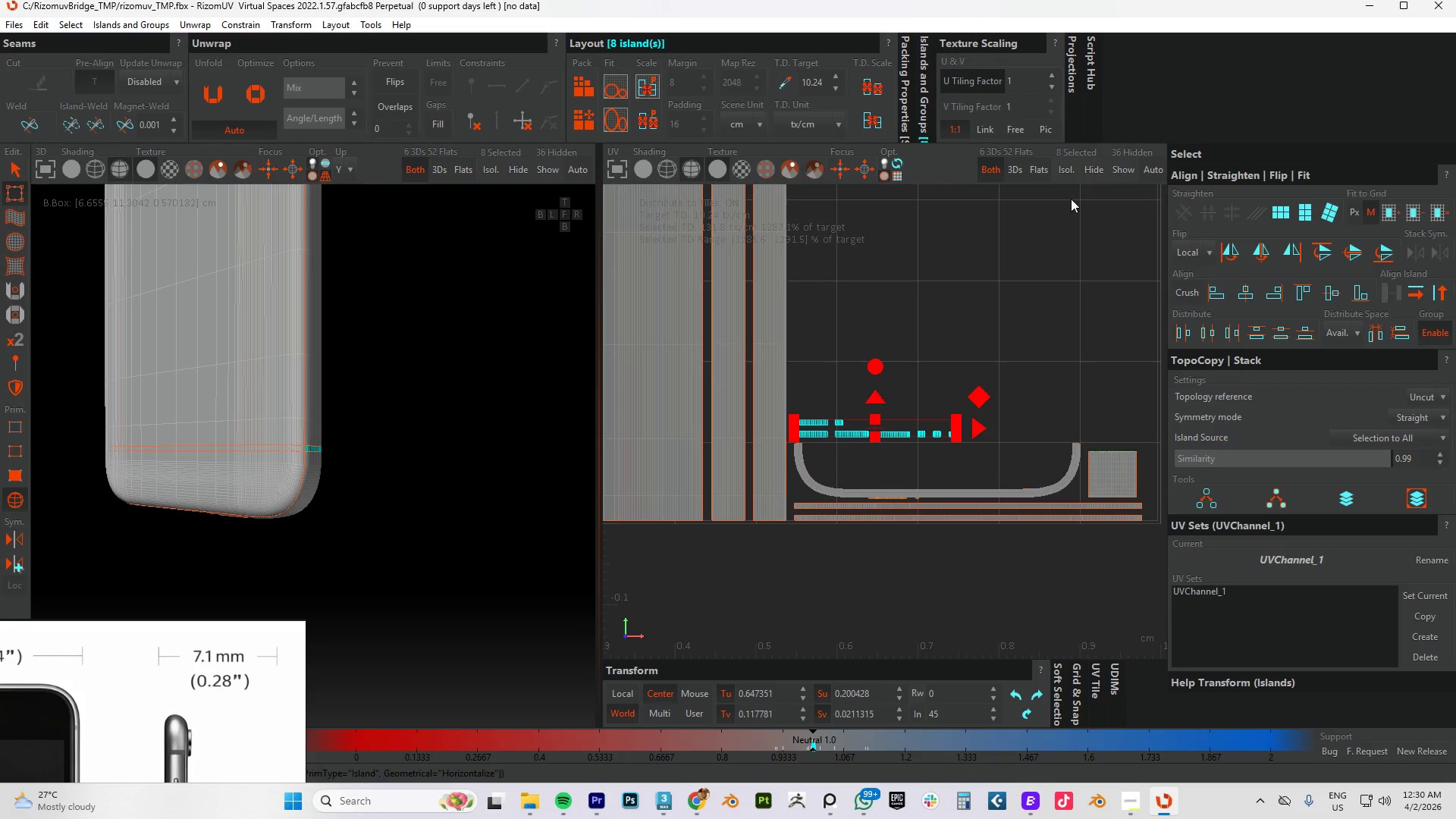 
key(P)
 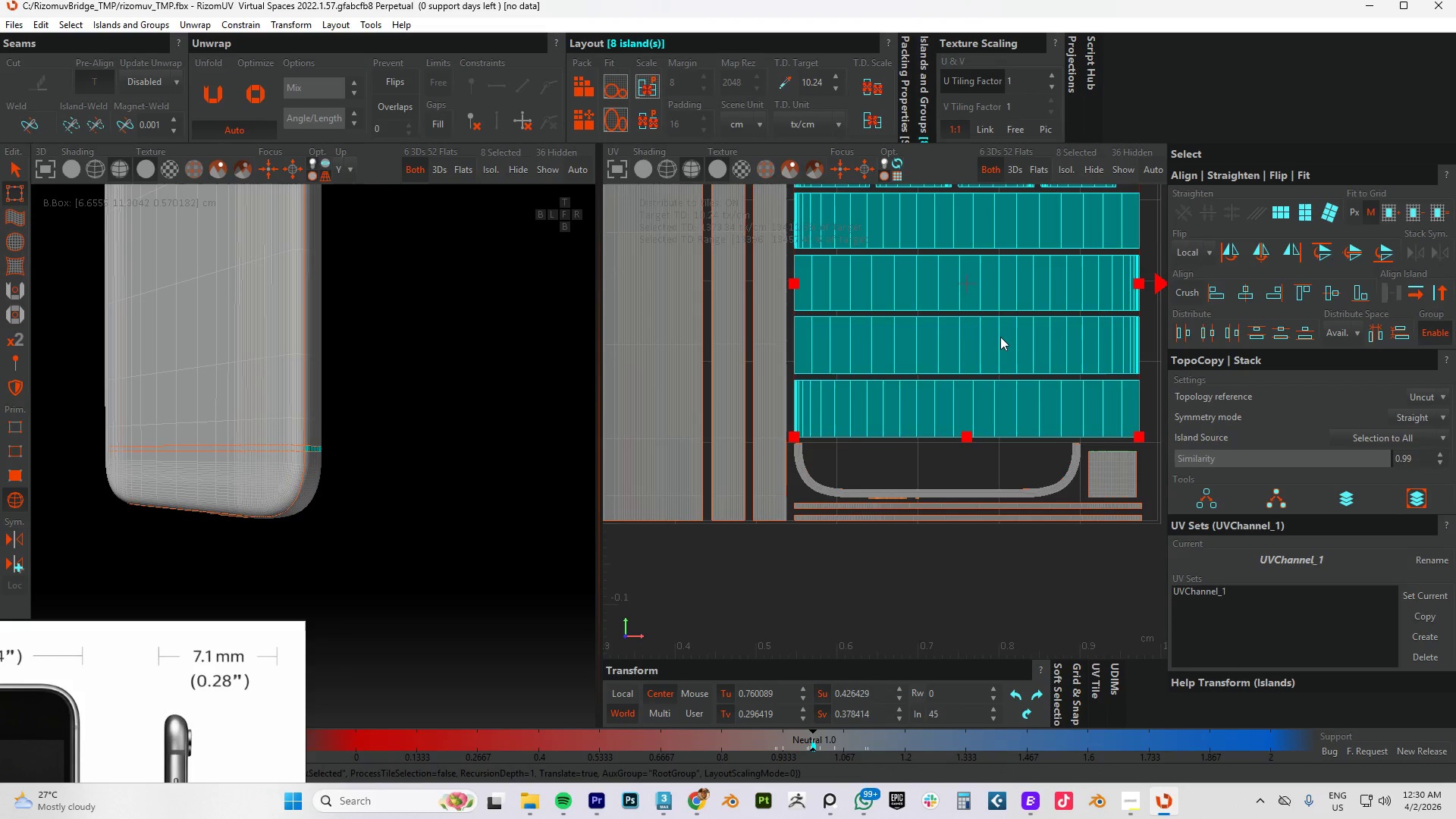 
scroll: coordinate [998, 415], scroll_direction: none, amount: 0.0
 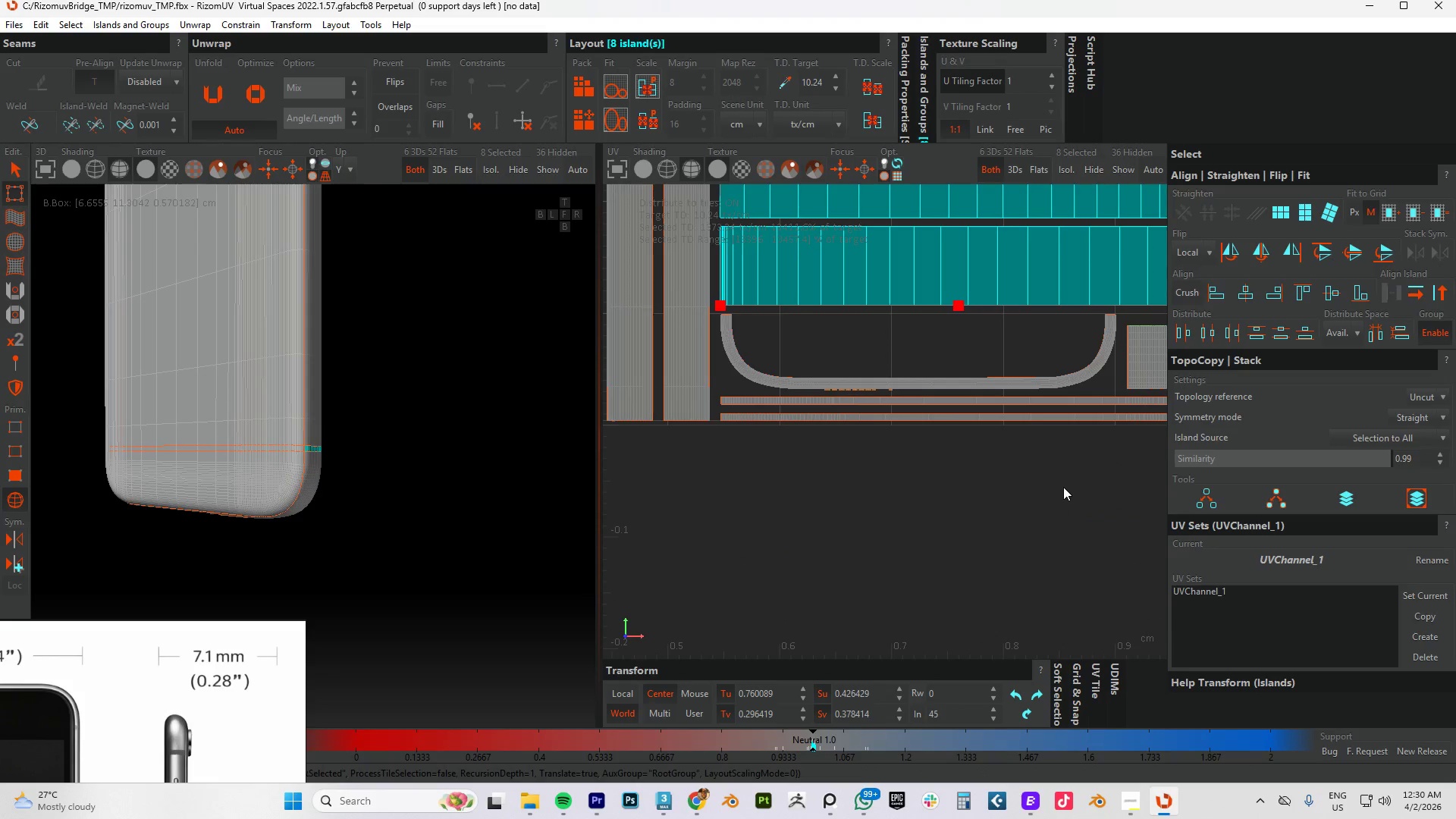 
left_click_drag(start_coordinate=[1061, 485], to_coordinate=[949, 400])
 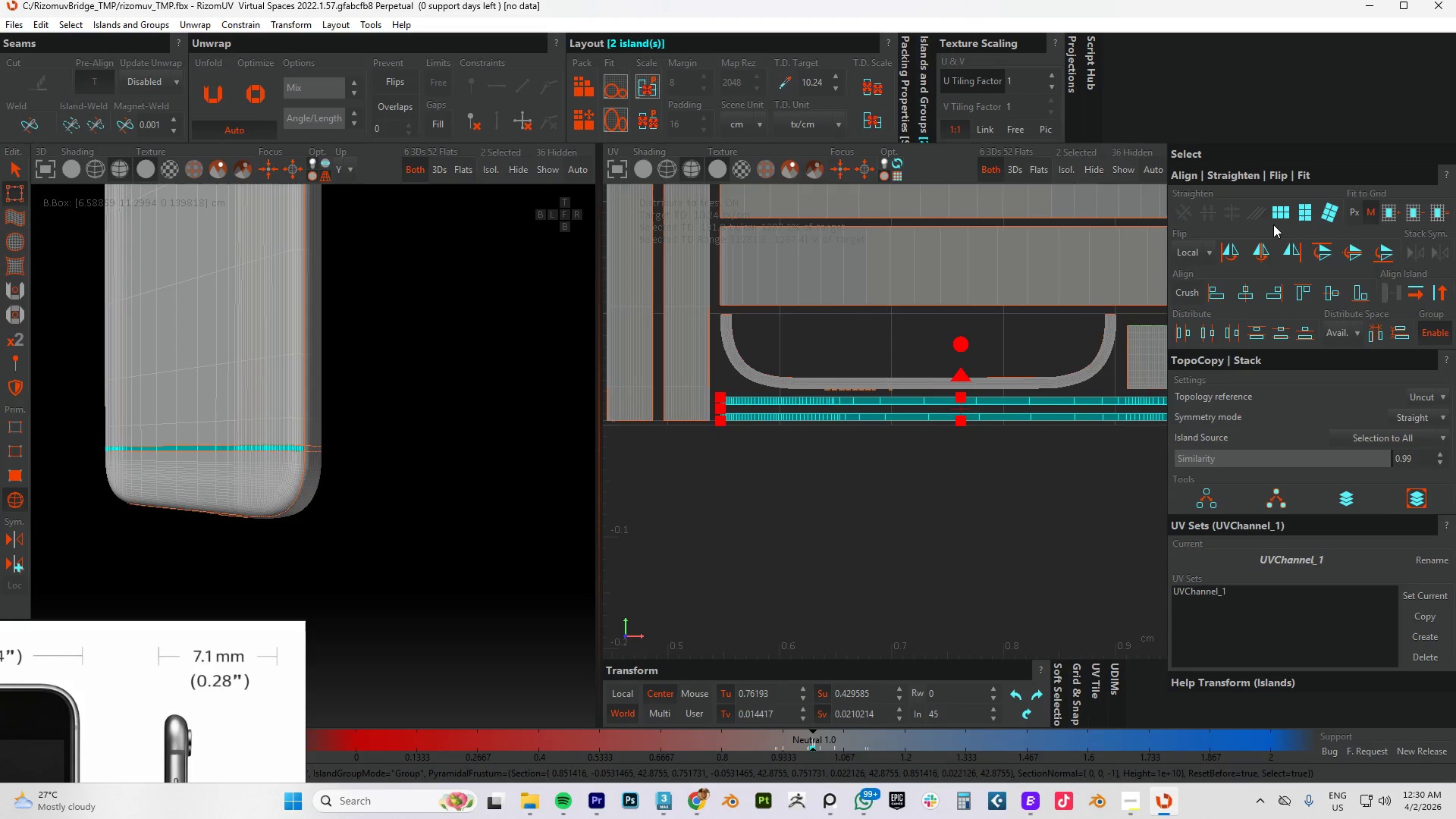 
left_click([1276, 218])
 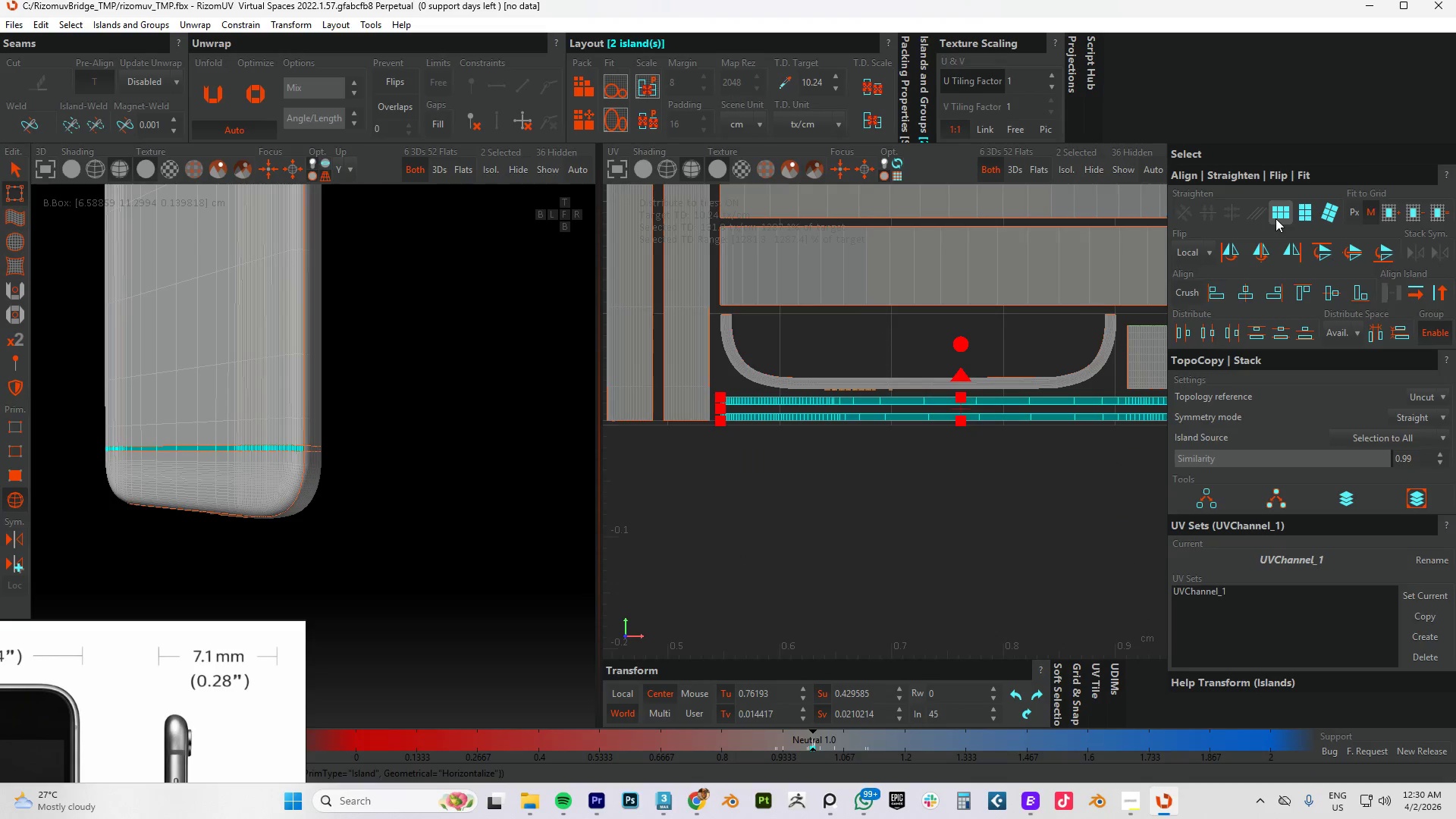 
key(P)
 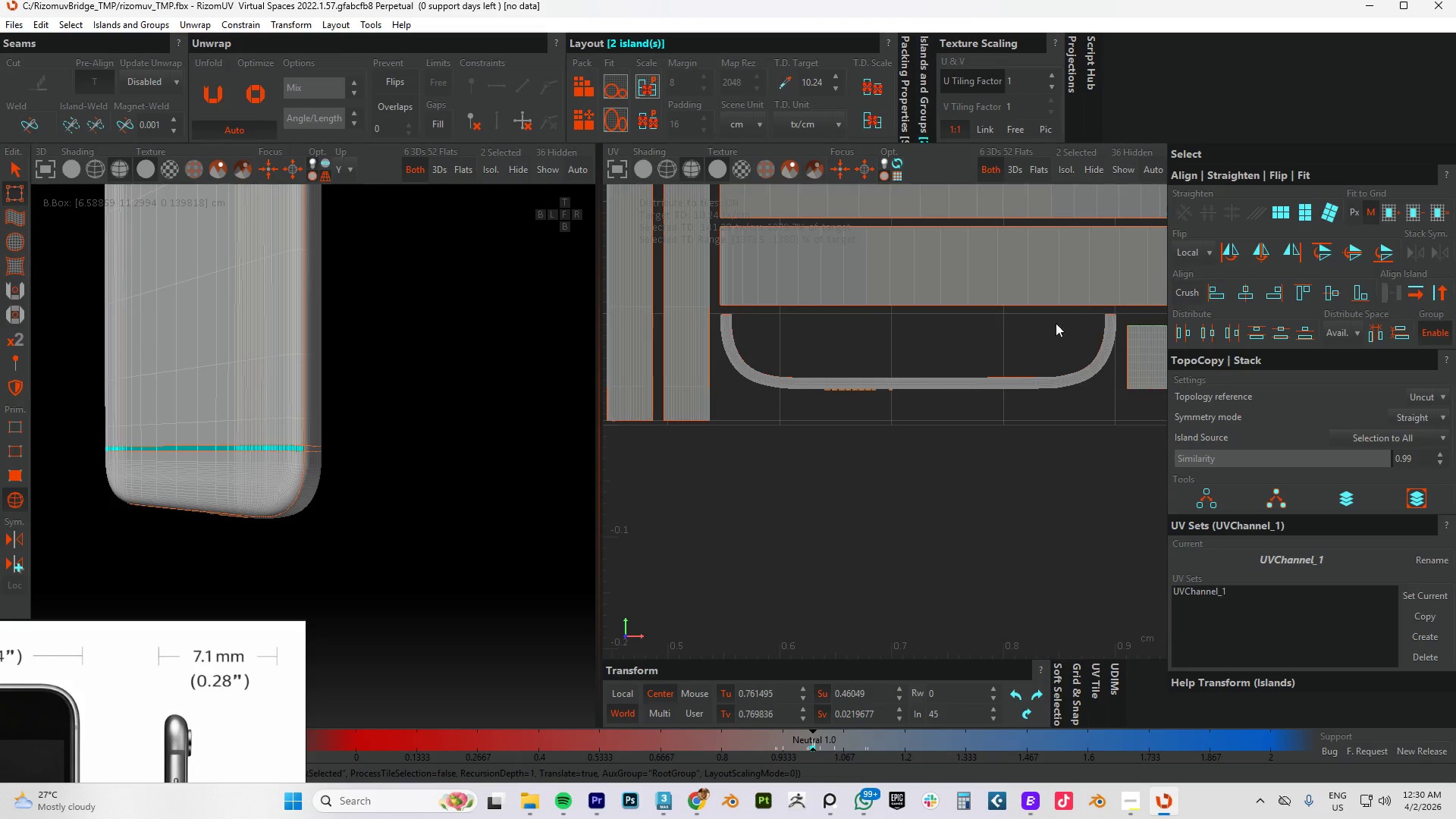 
scroll: coordinate [992, 345], scroll_direction: down, amount: 7.0
 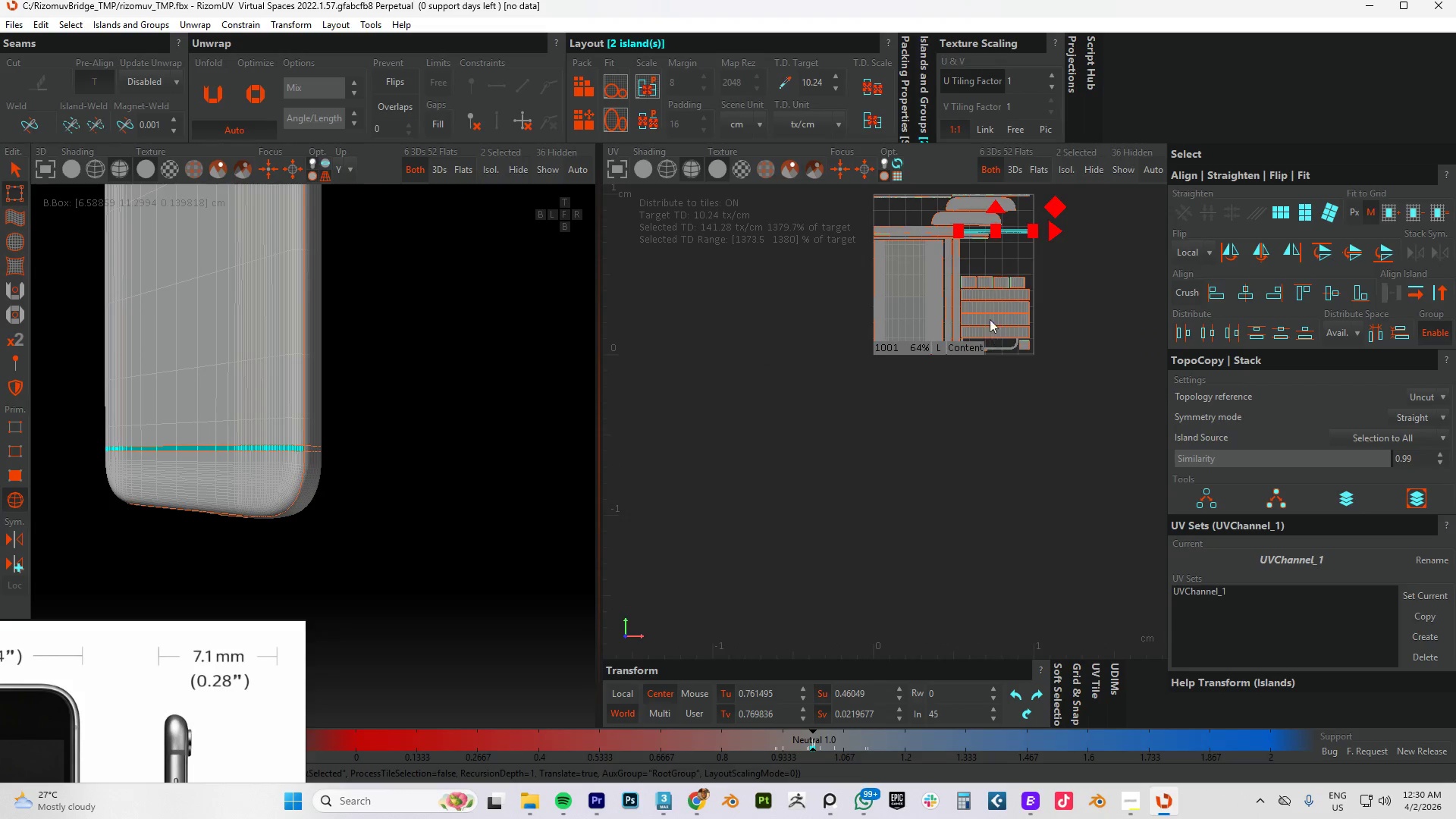 
scroll: coordinate [990, 275], scroll_direction: up, amount: 3.0
 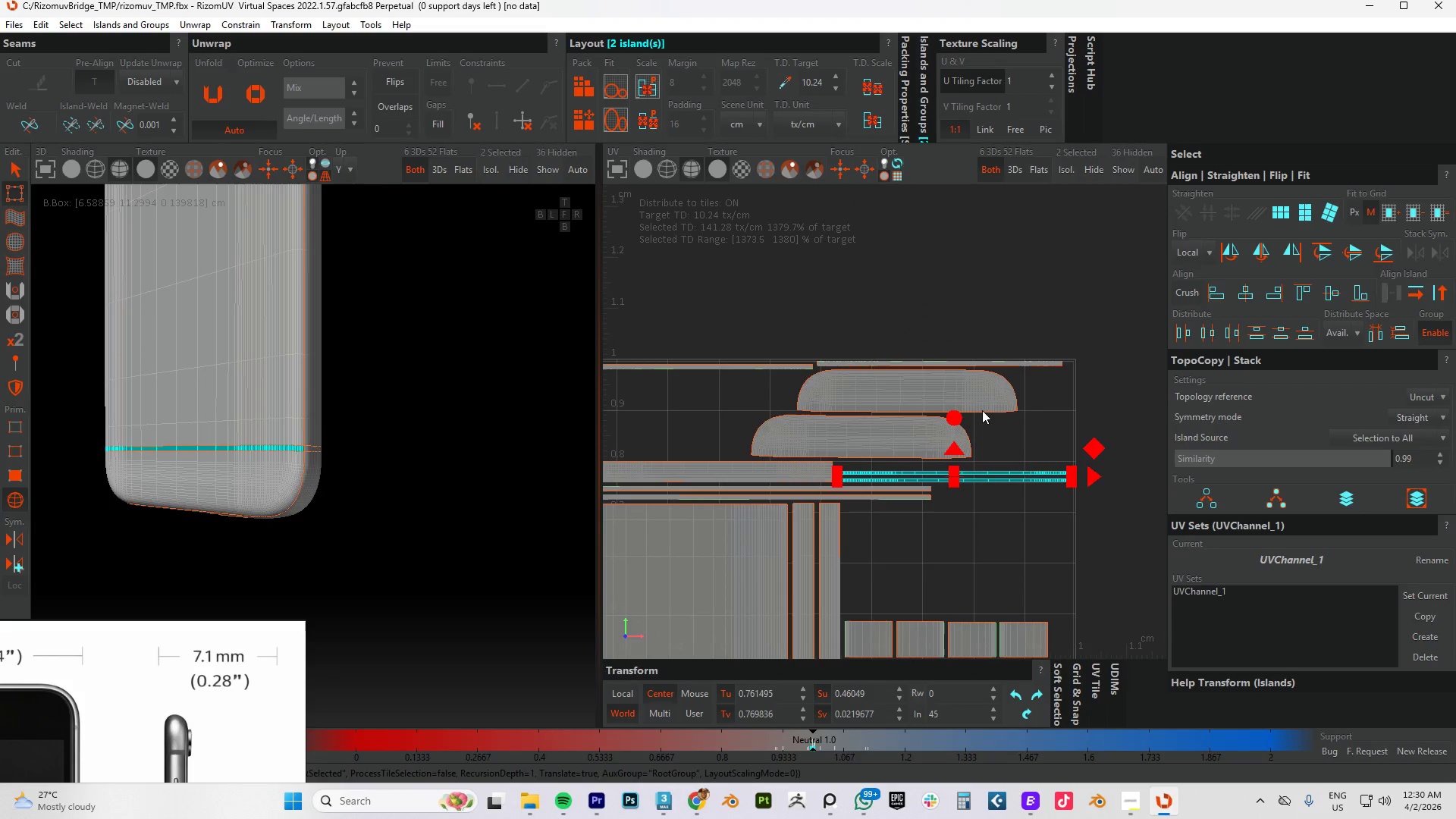 
key(Control+A)
 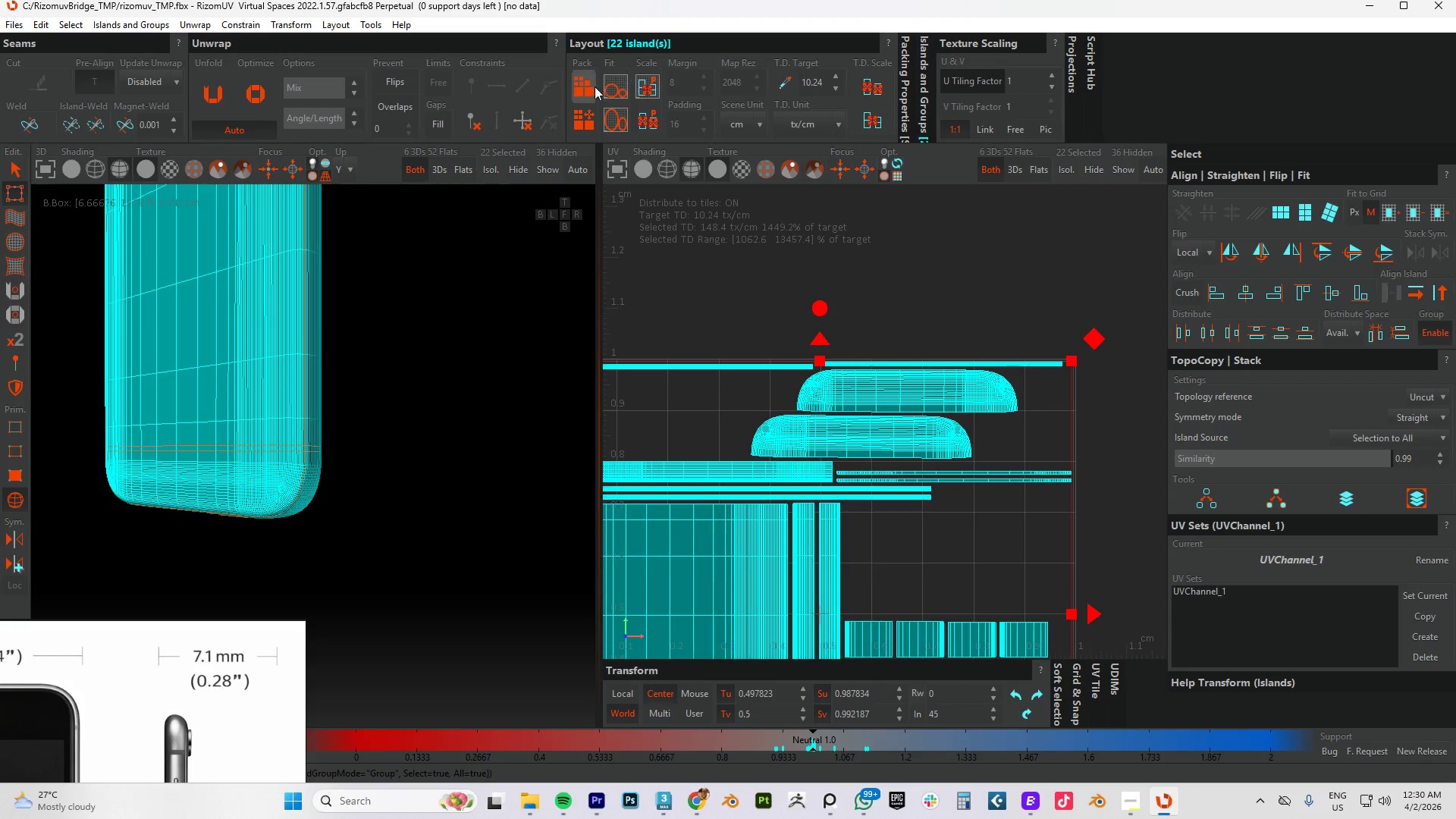 
left_click([592, 121])
 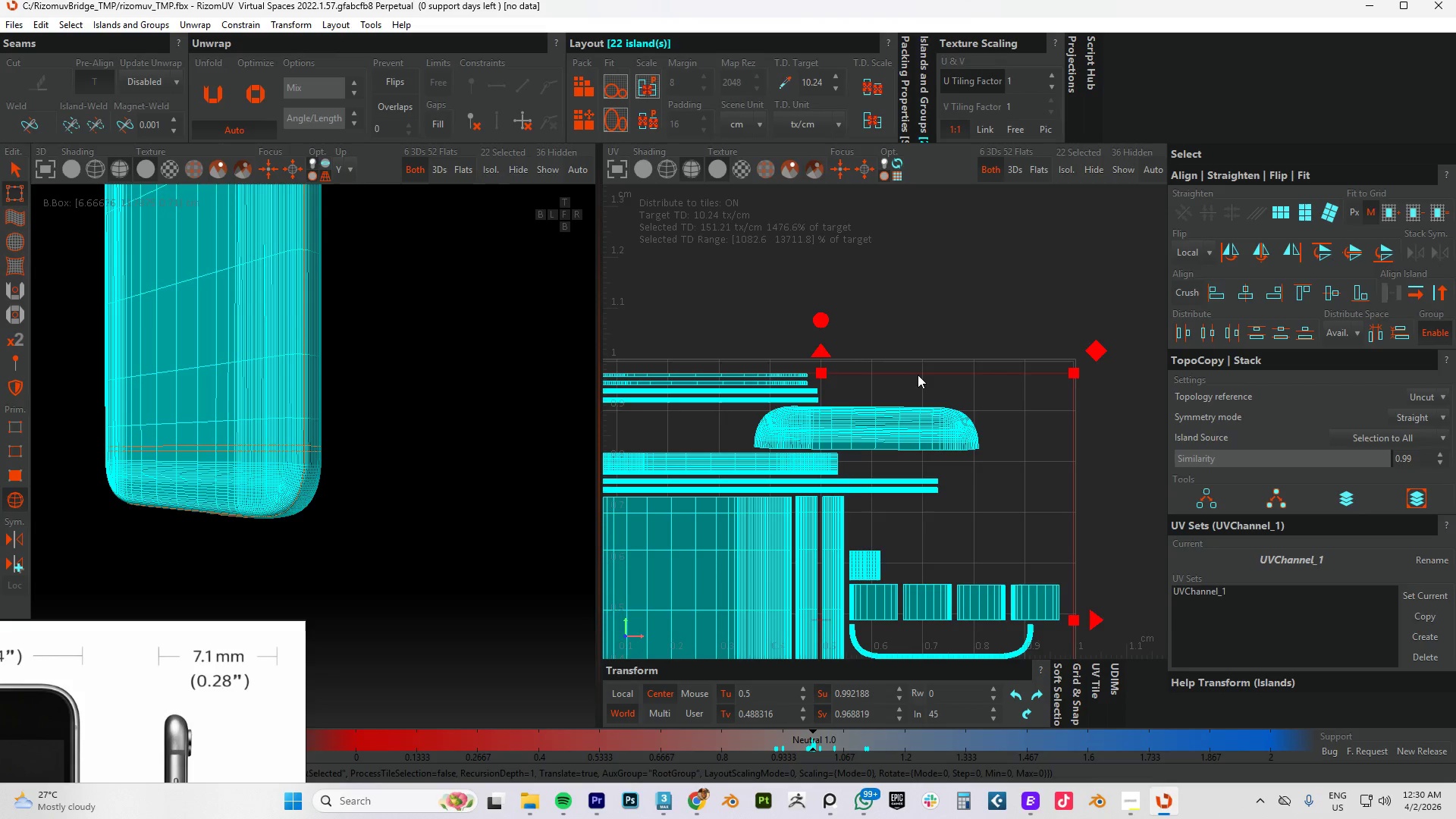 
wait(12.2)
 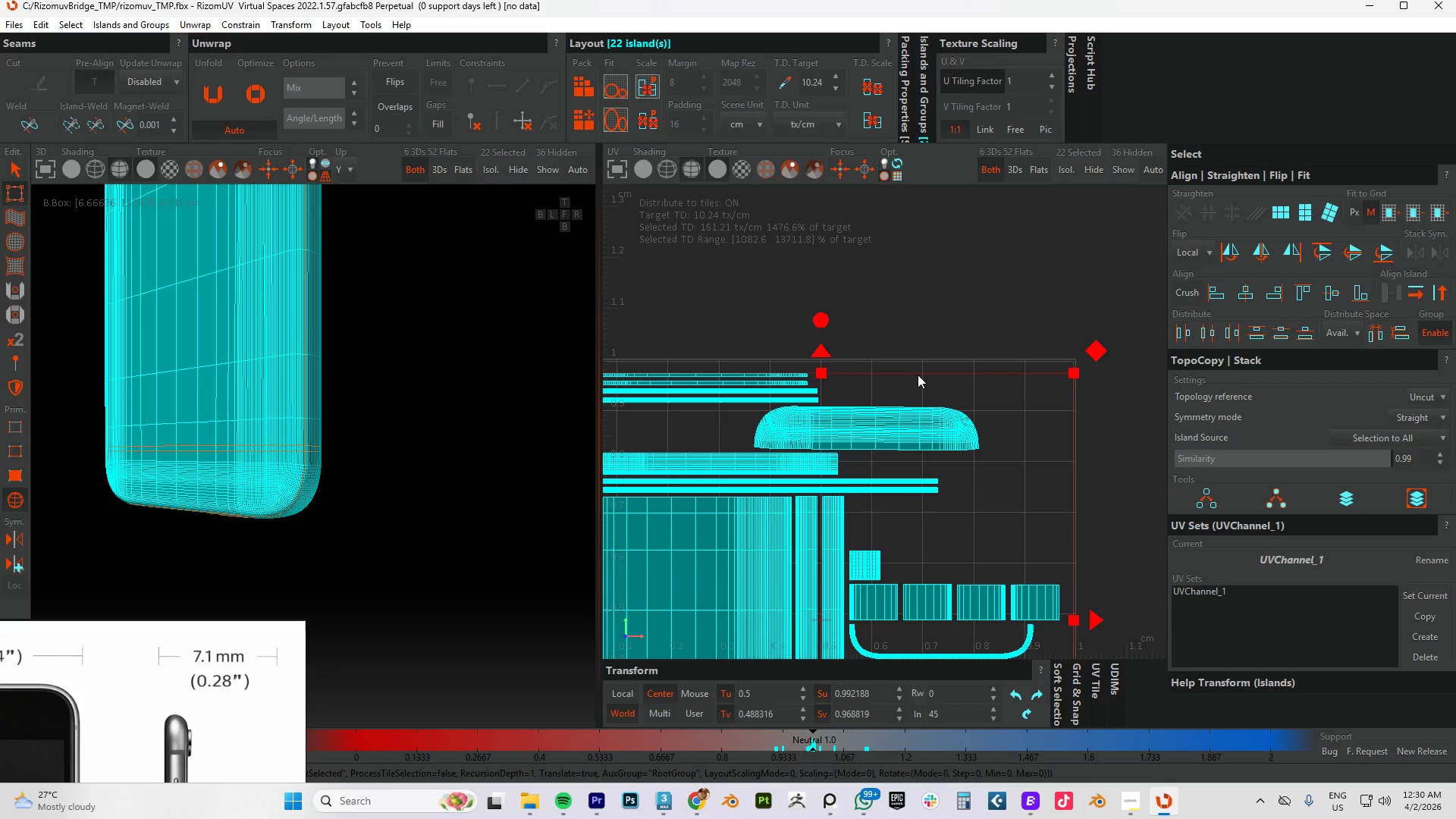 
scroll: coordinate [882, 364], scroll_direction: down, amount: 4.0
 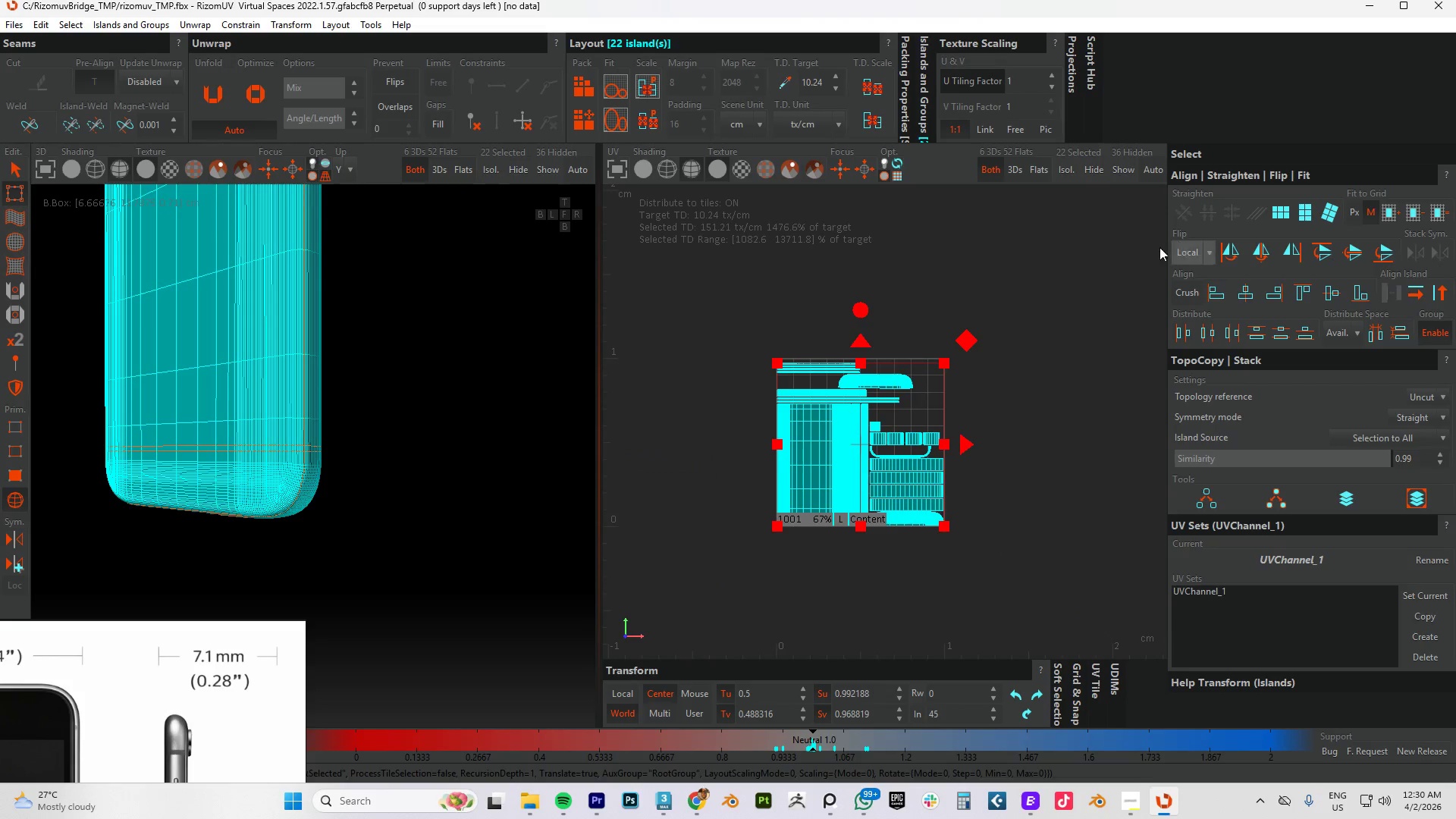 
left_click([1026, 292])
 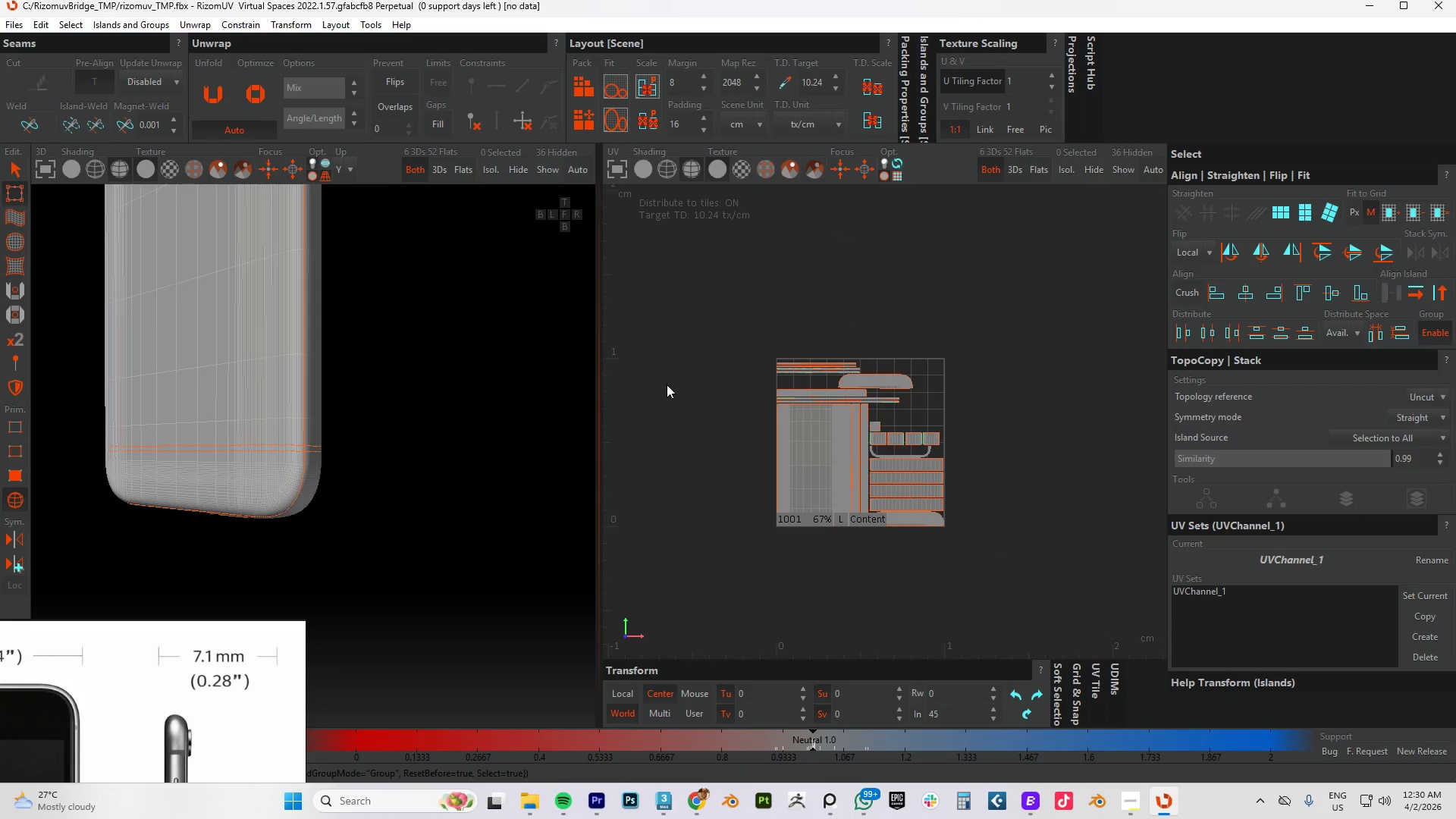 
scroll: coordinate [439, 379], scroll_direction: down, amount: 6.0
 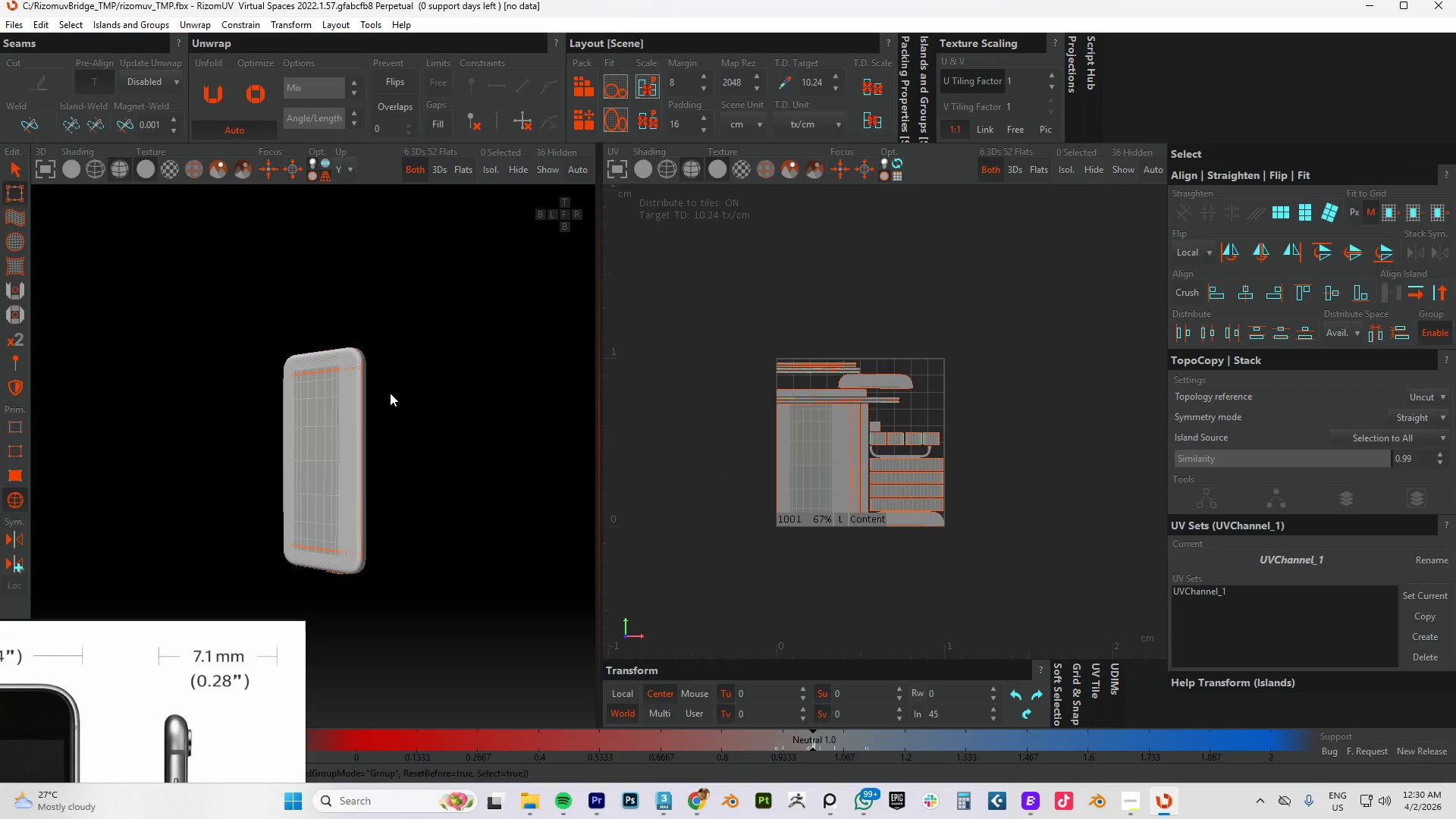 
hold_key(key=AltLeft, duration=0.8)
 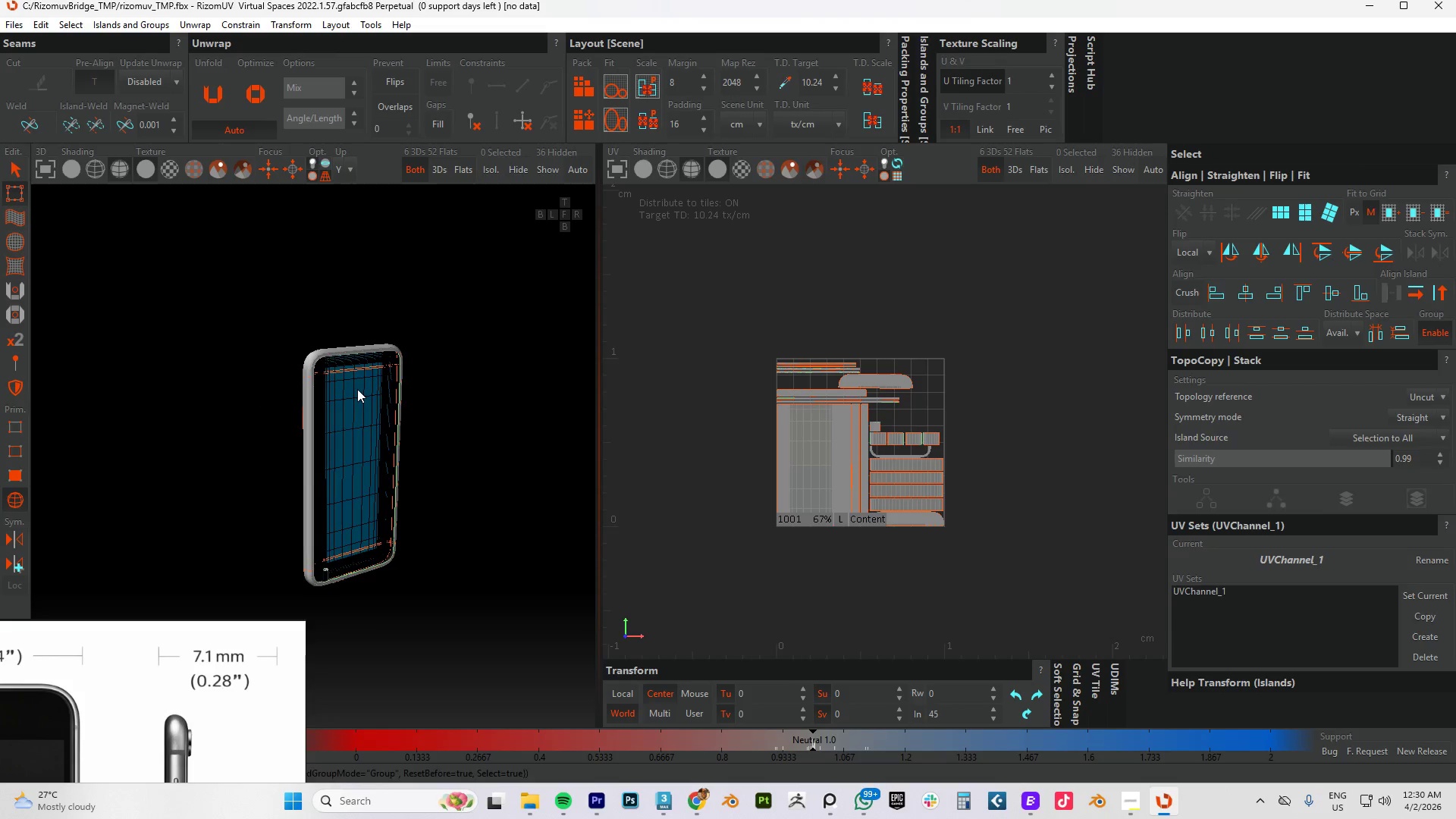 
scroll: coordinate [360, 385], scroll_direction: up, amount: 2.0
 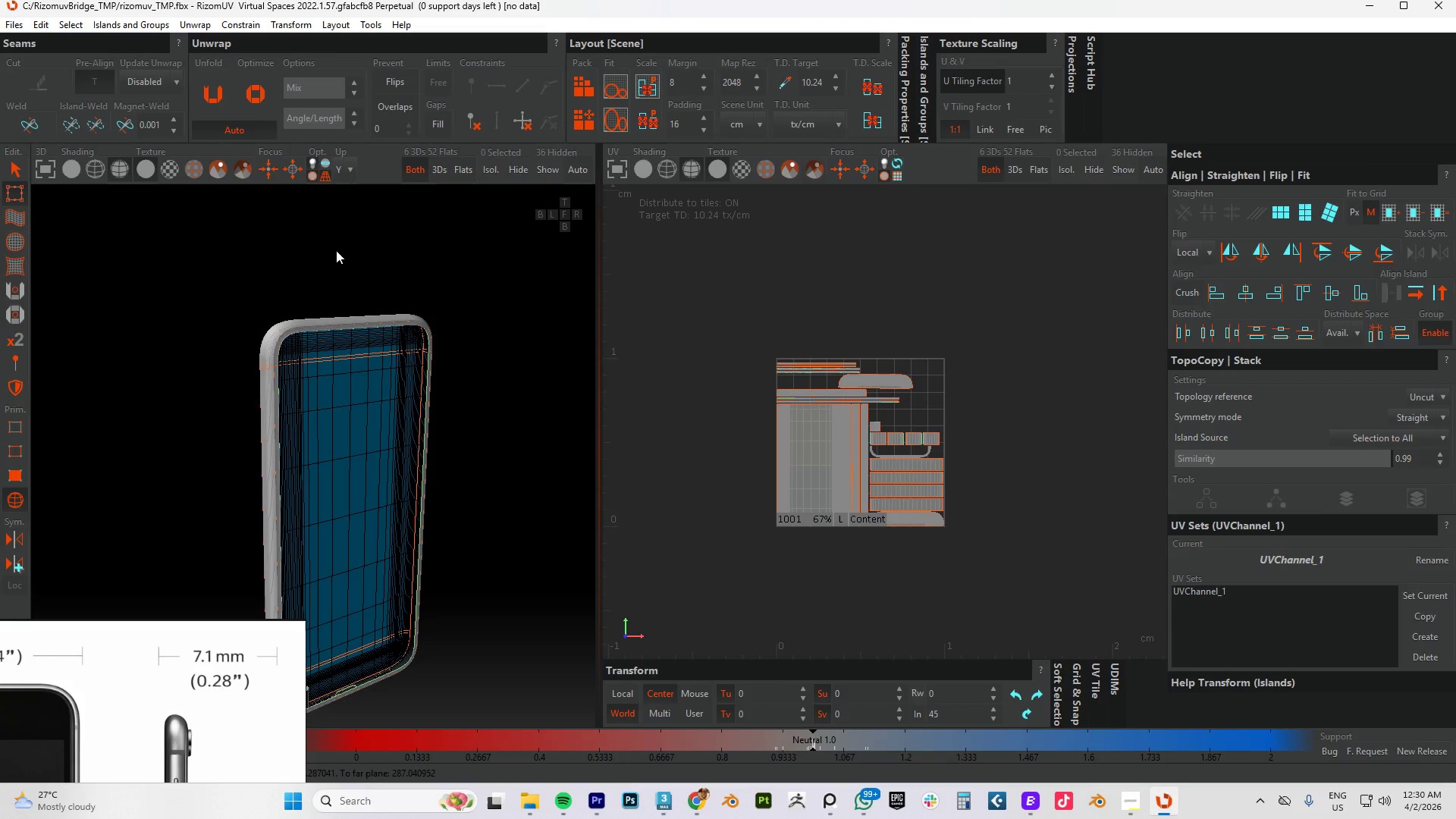 
hold_key(key=AltLeft, duration=0.89)
 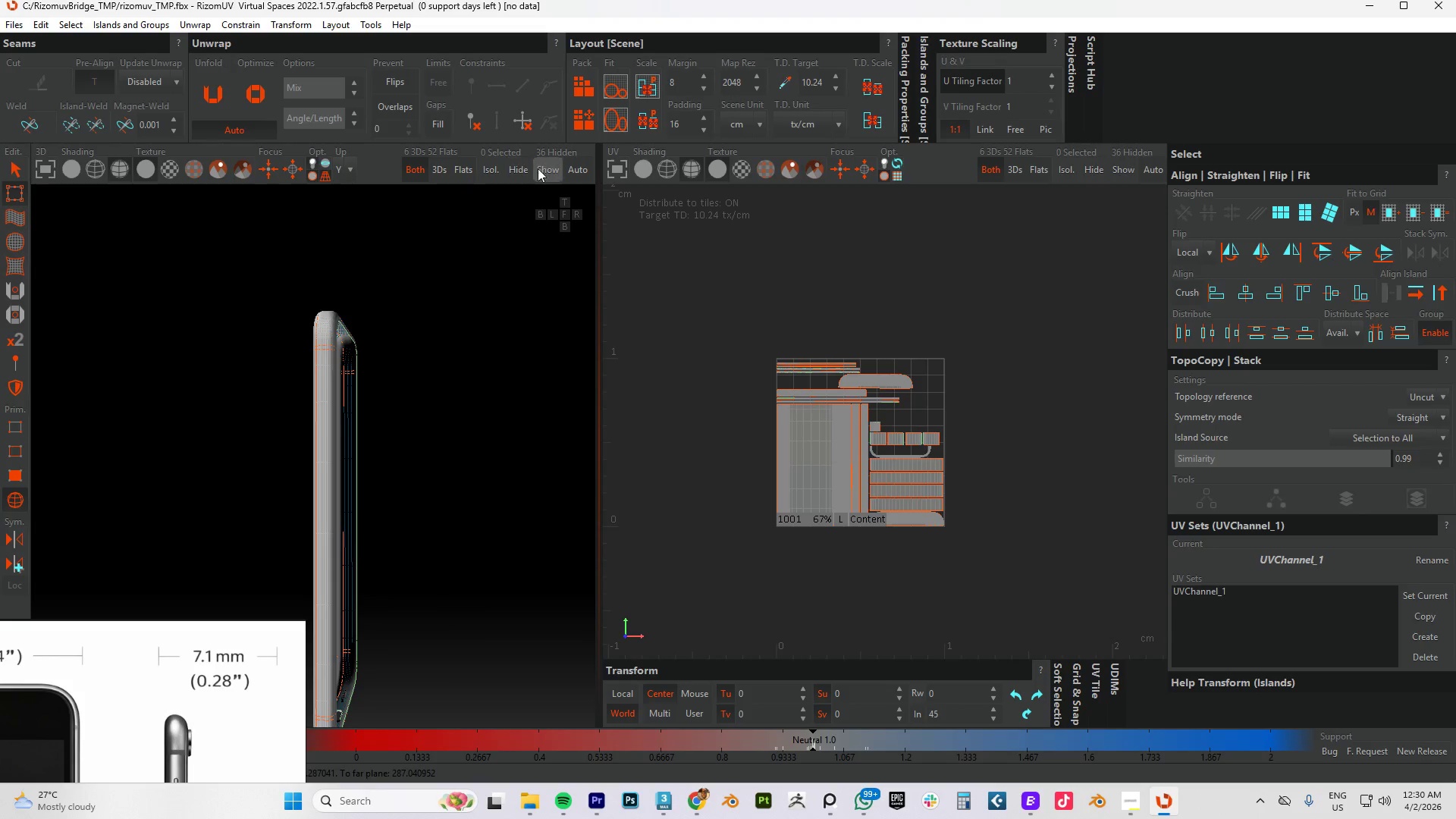 
left_click([539, 168])
 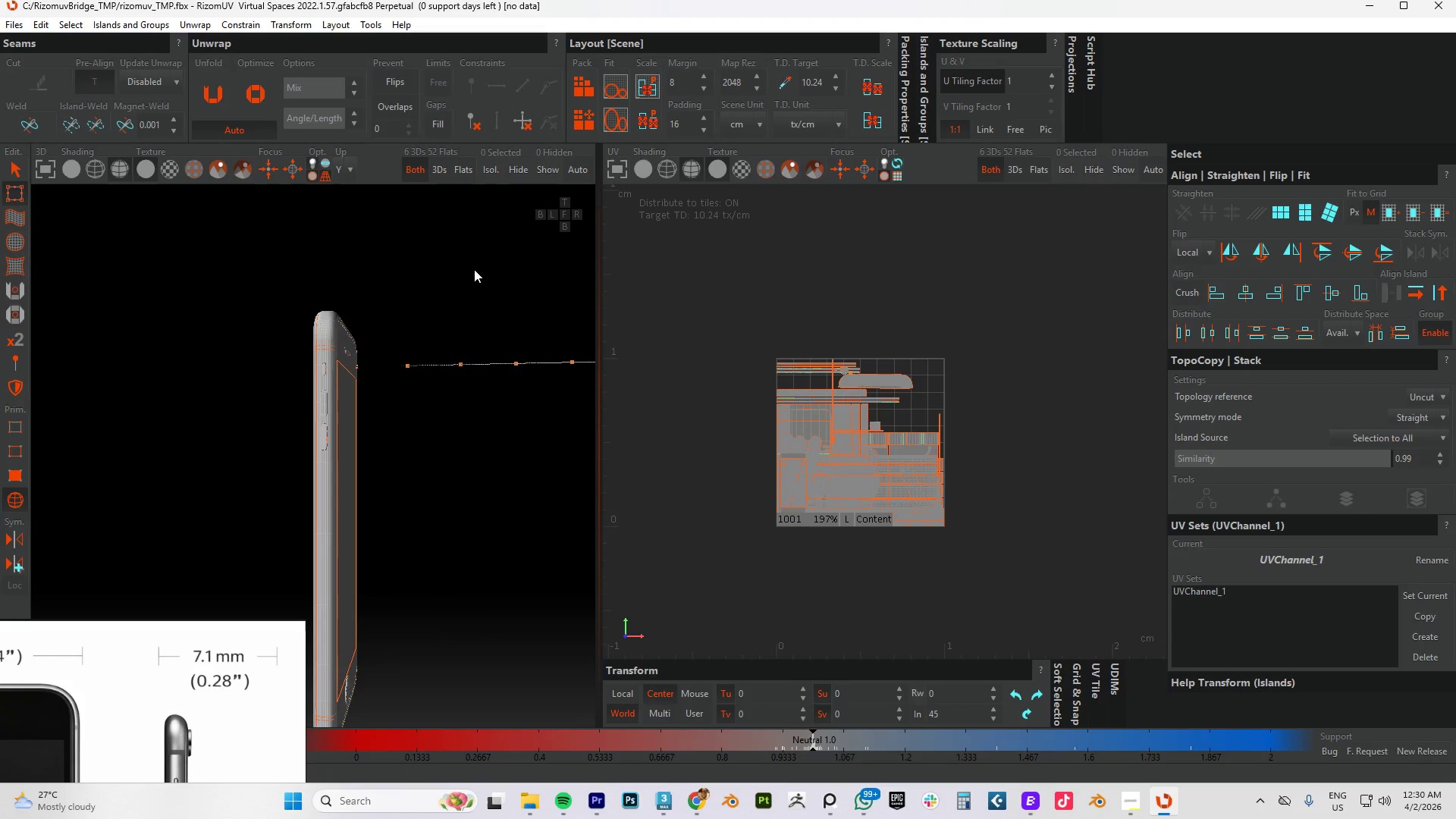 
hold_key(key=AltLeft, duration=1.19)
 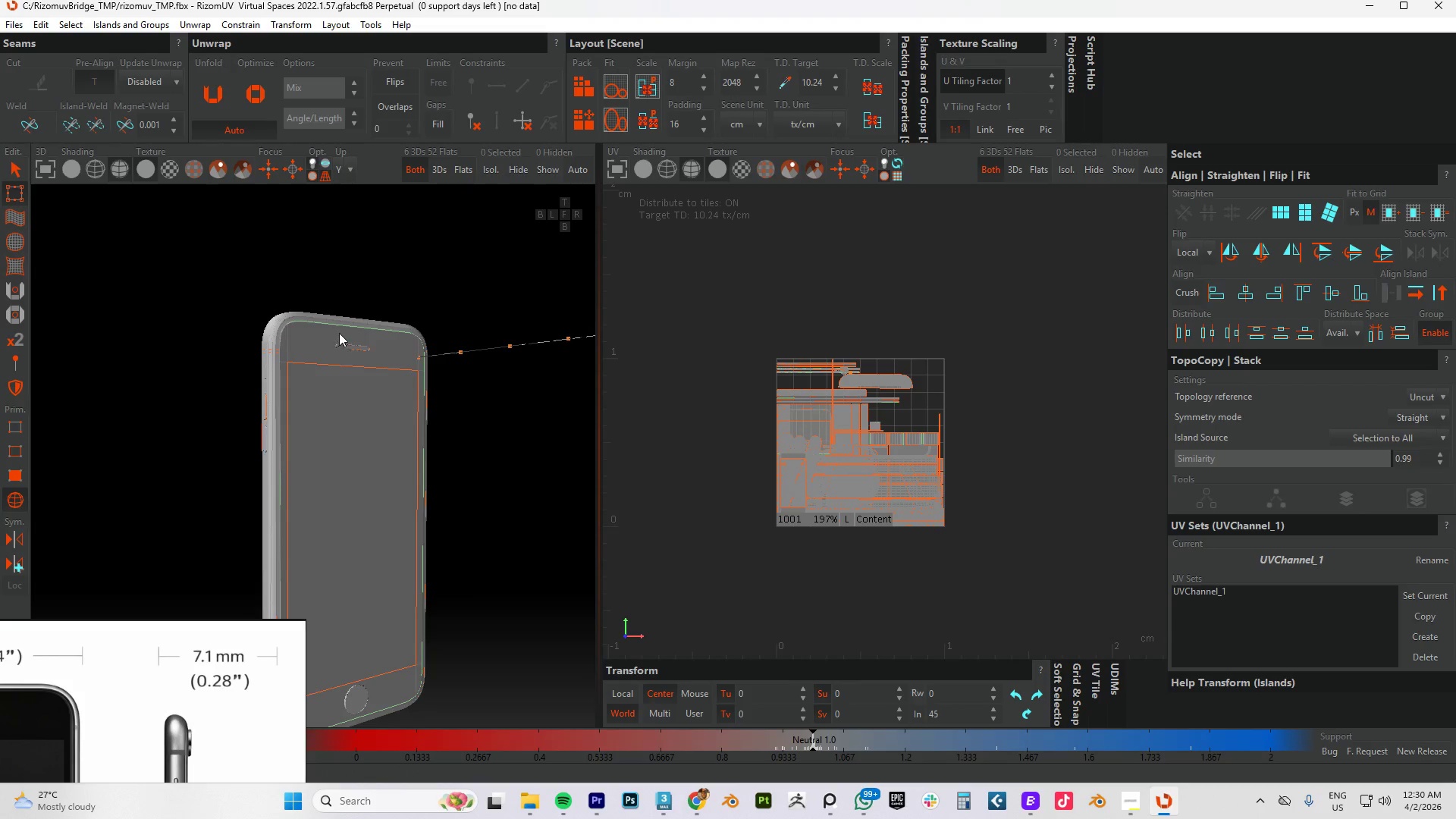 
scroll: coordinate [359, 405], scroll_direction: down, amount: 1.0
 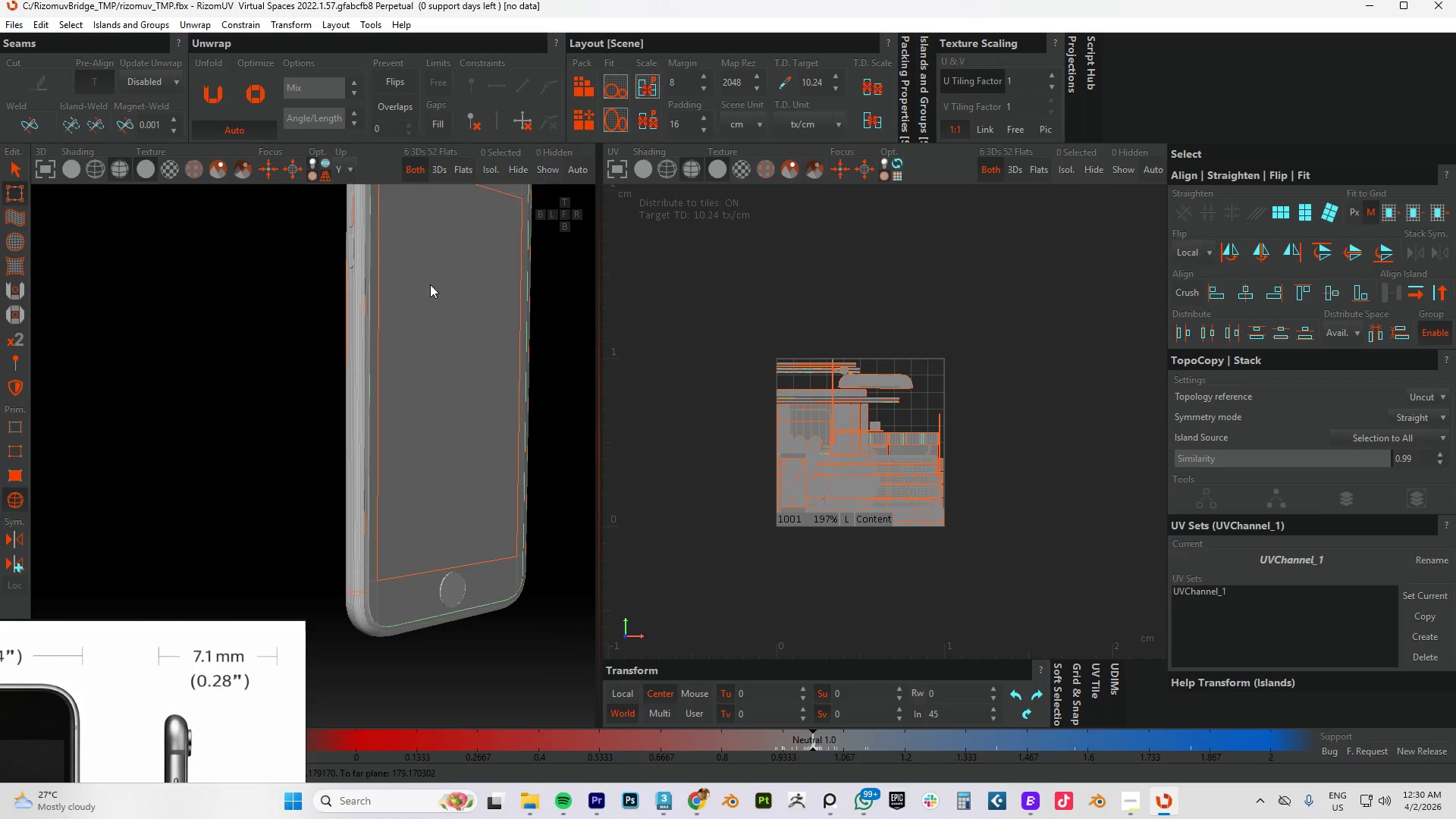 
hold_key(key=AltLeft, duration=1.5)
 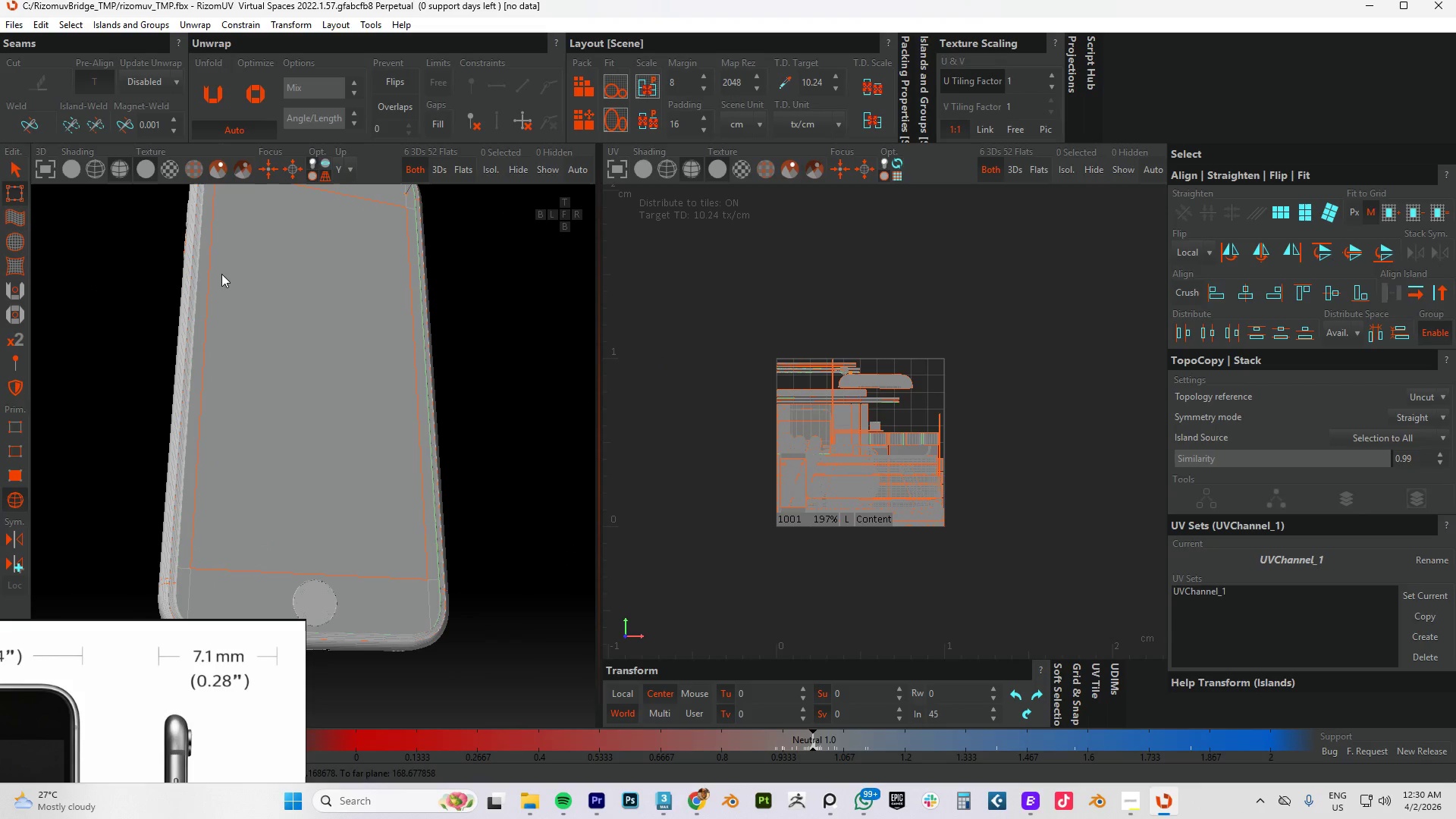 
hold_key(key=AltLeft, duration=0.56)
 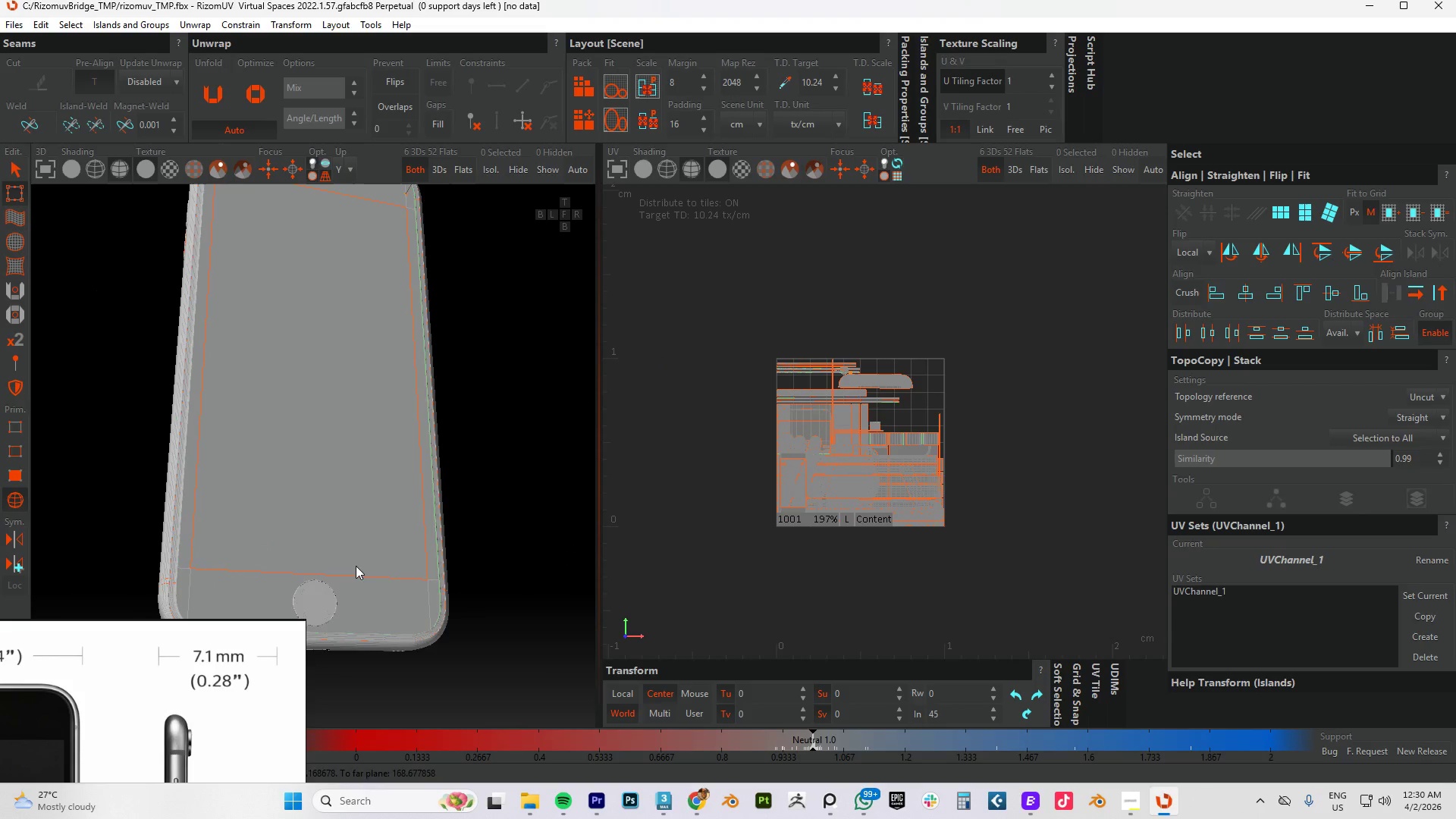 
scroll: coordinate [357, 559], scroll_direction: up, amount: 1.0
 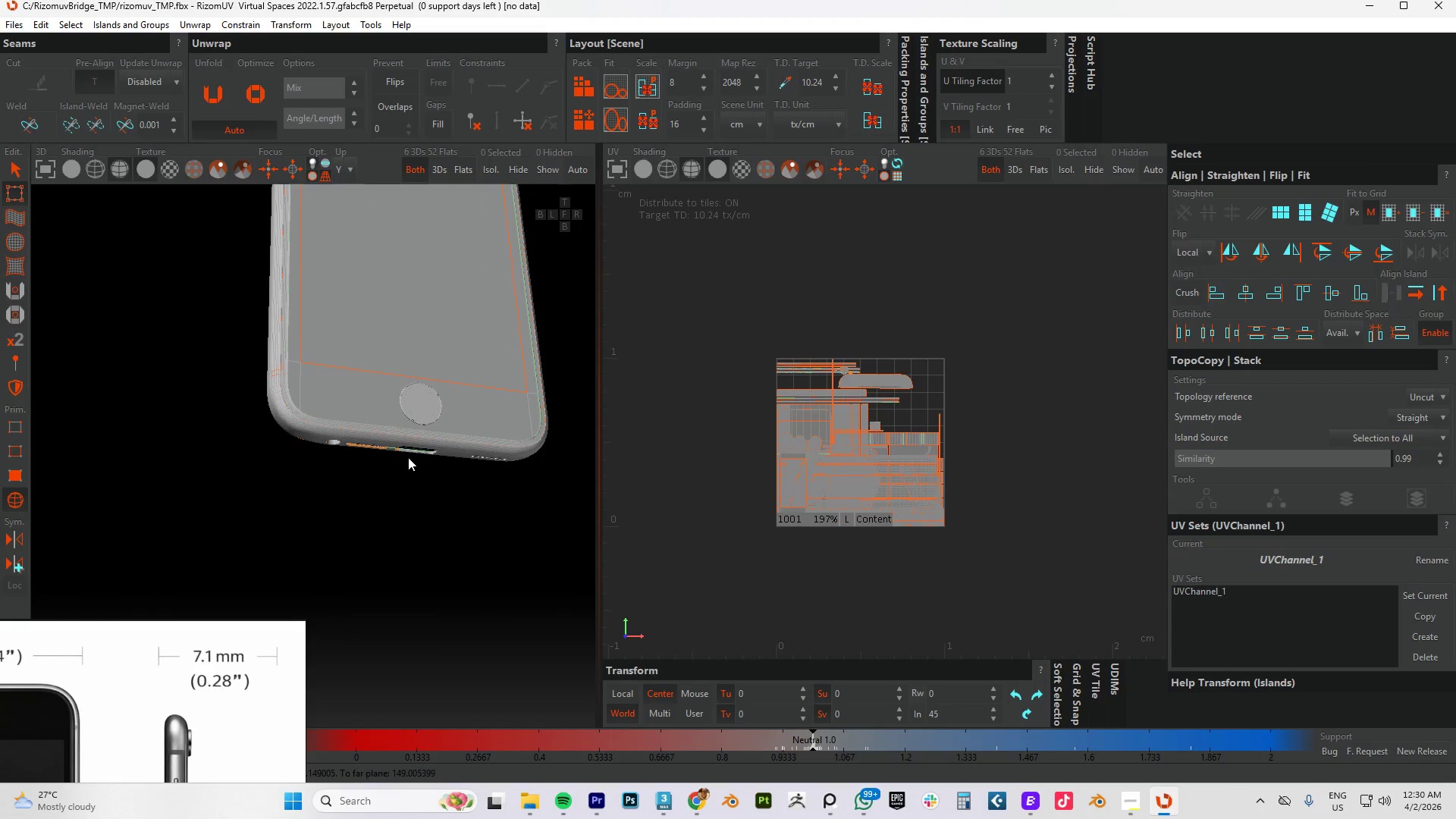 
left_click([426, 406])
 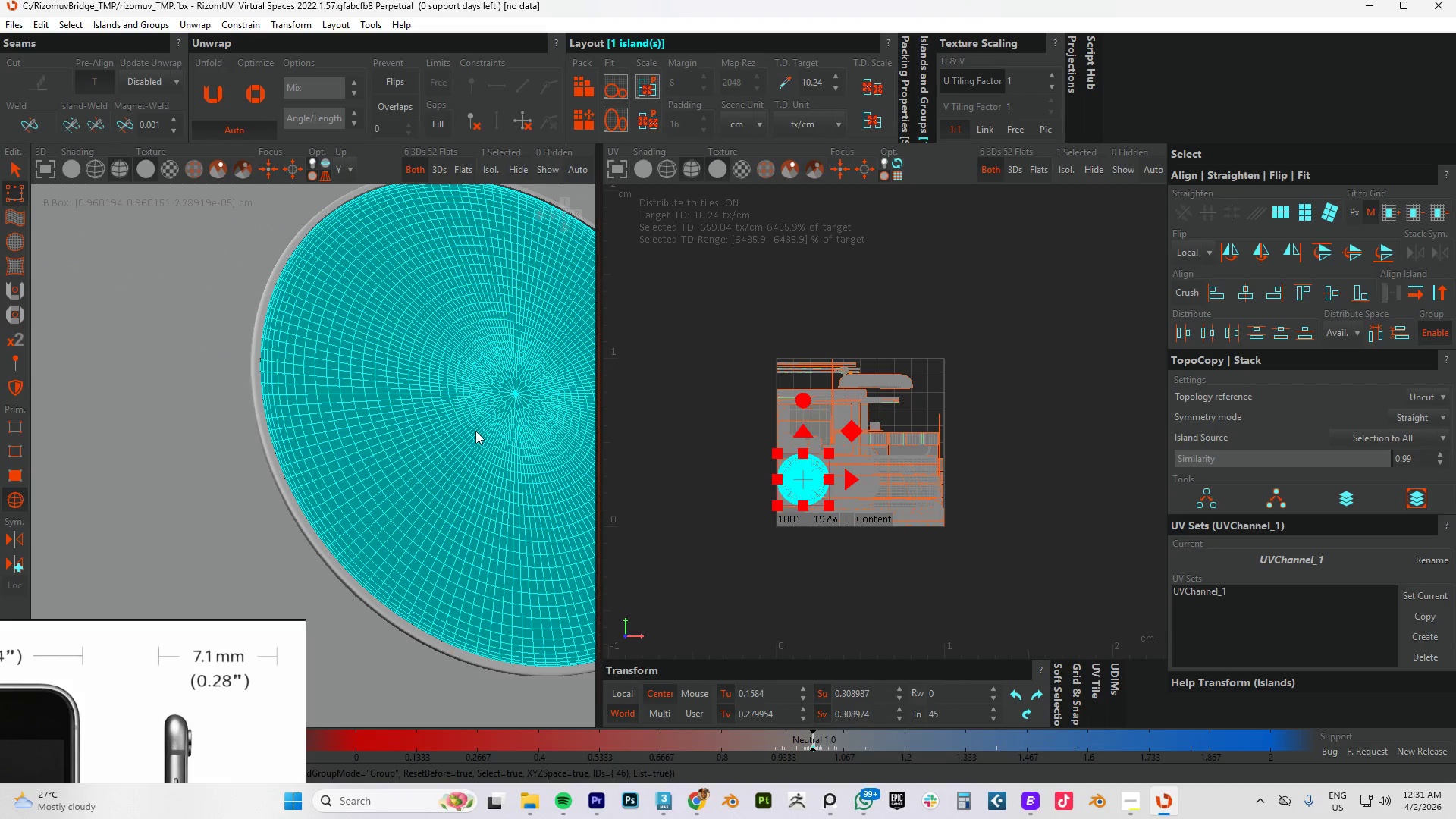 
scroll: coordinate [425, 403], scroll_direction: up, amount: 8.0
 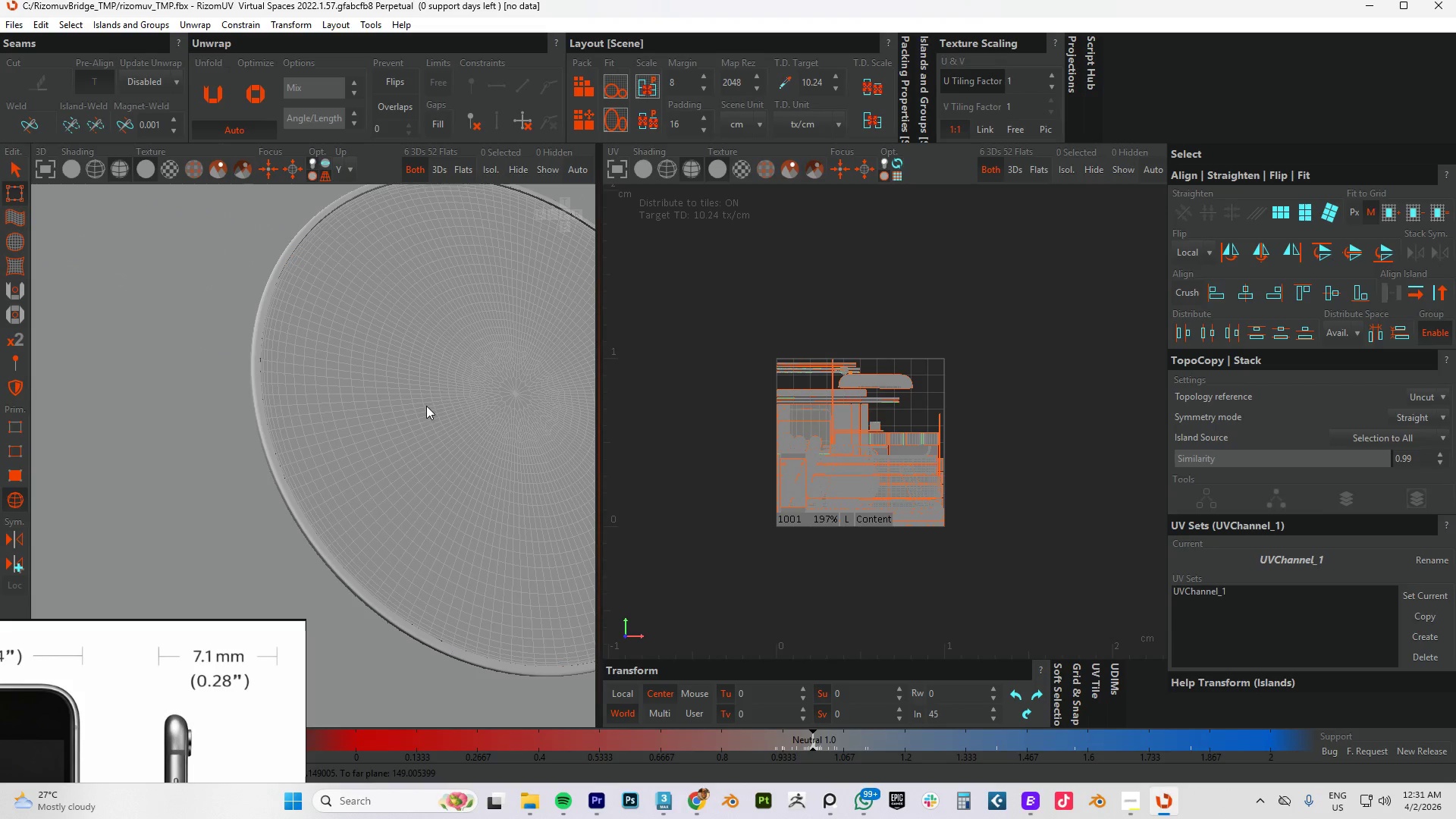 
scroll: coordinate [410, 439], scroll_direction: down, amount: 2.0
 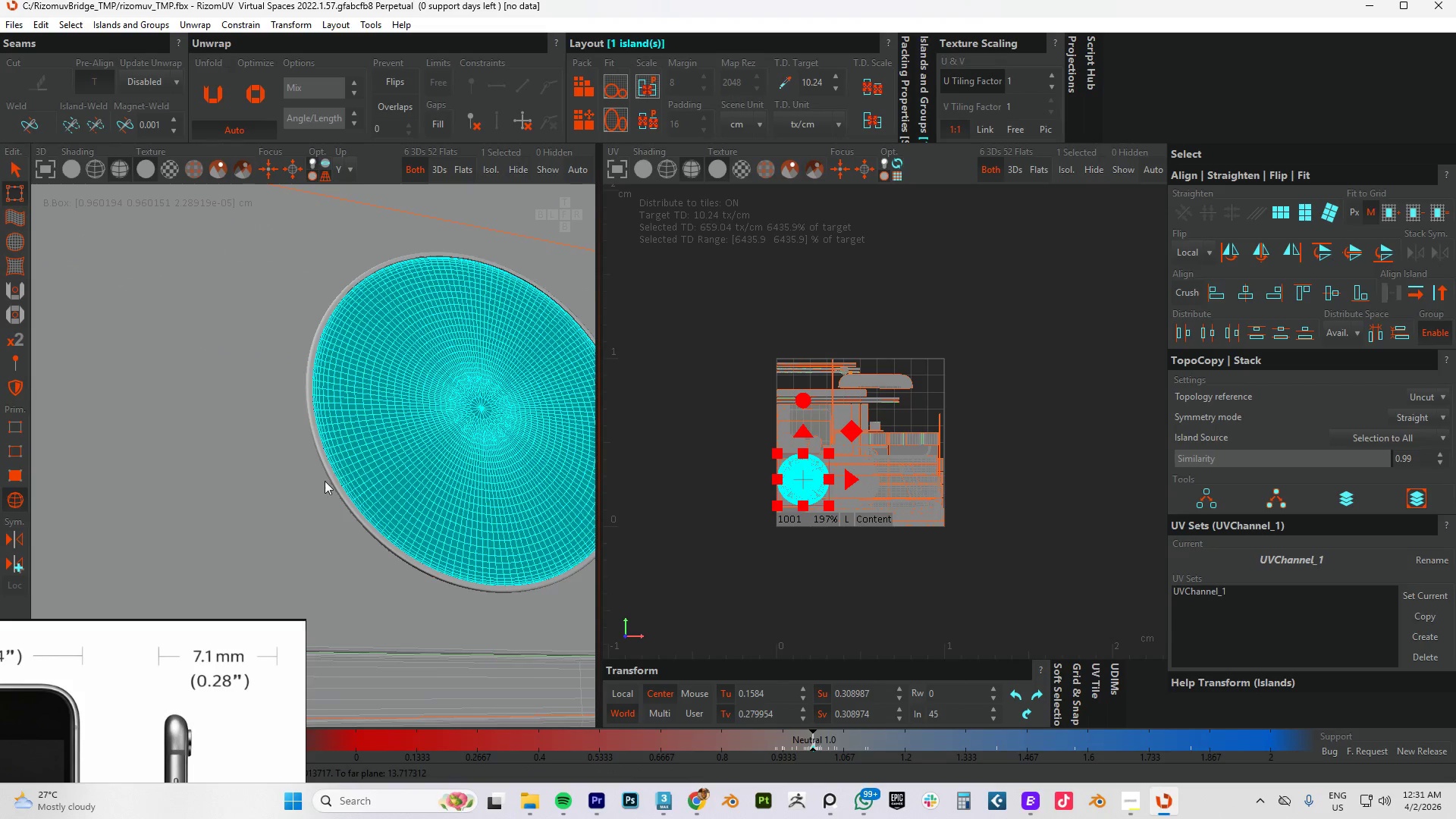 
scroll: coordinate [324, 482], scroll_direction: up, amount: 4.0
 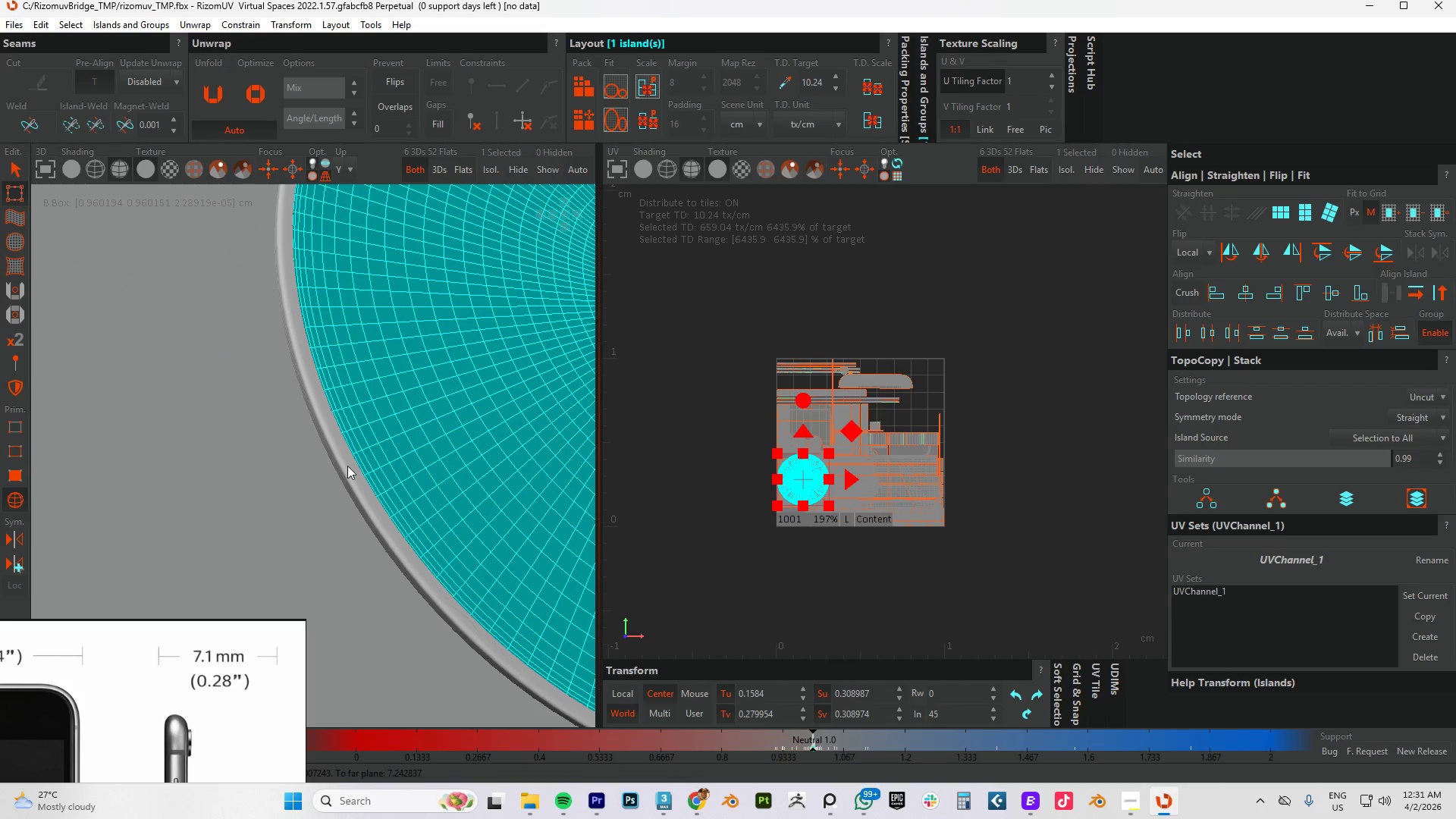 
left_click([347, 466])
 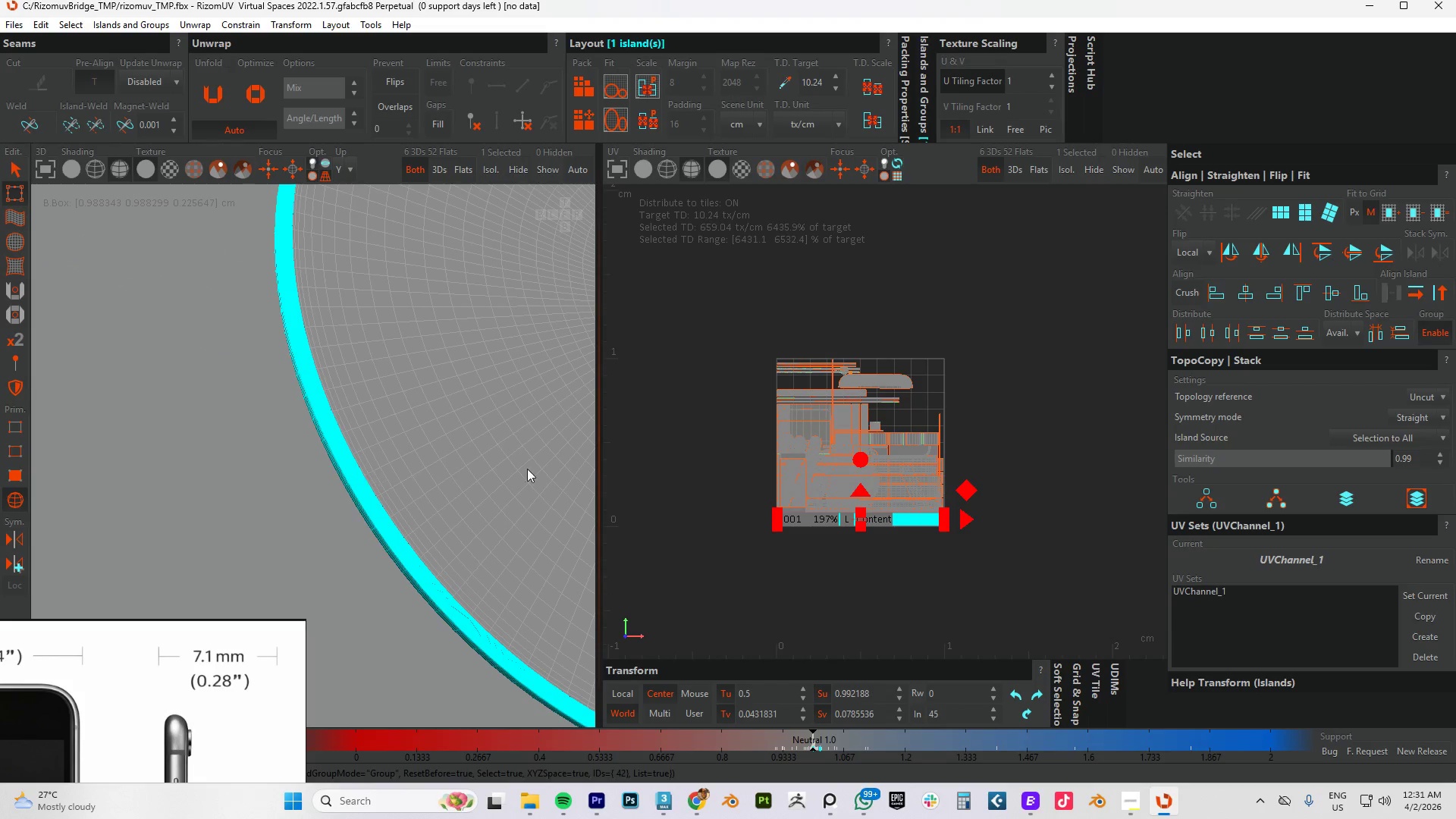 
hold_key(key=AltLeft, duration=0.61)
 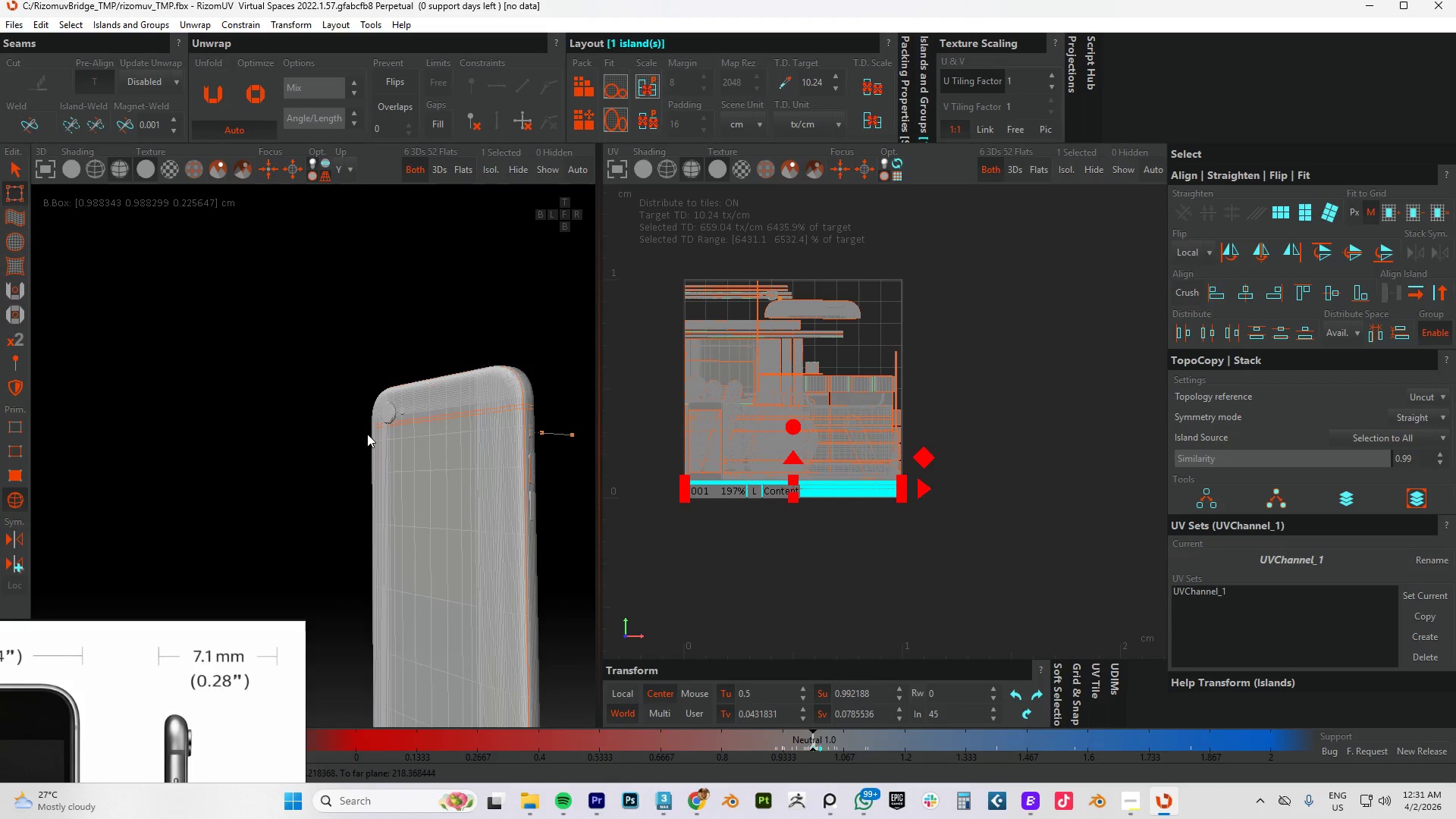 
scroll: coordinate [403, 480], scroll_direction: down, amount: 18.0
 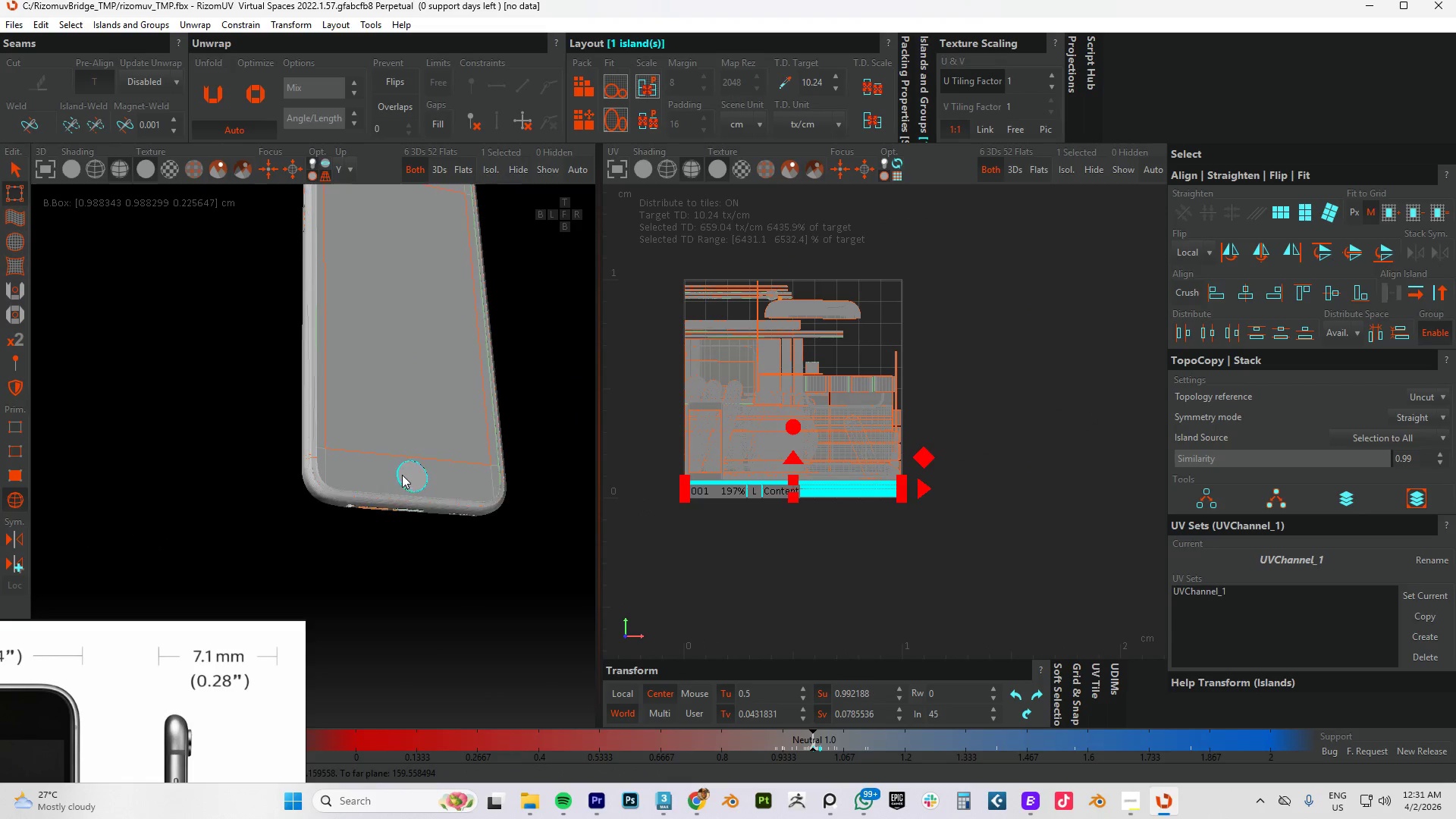 
hold_key(key=AltLeft, duration=0.52)
 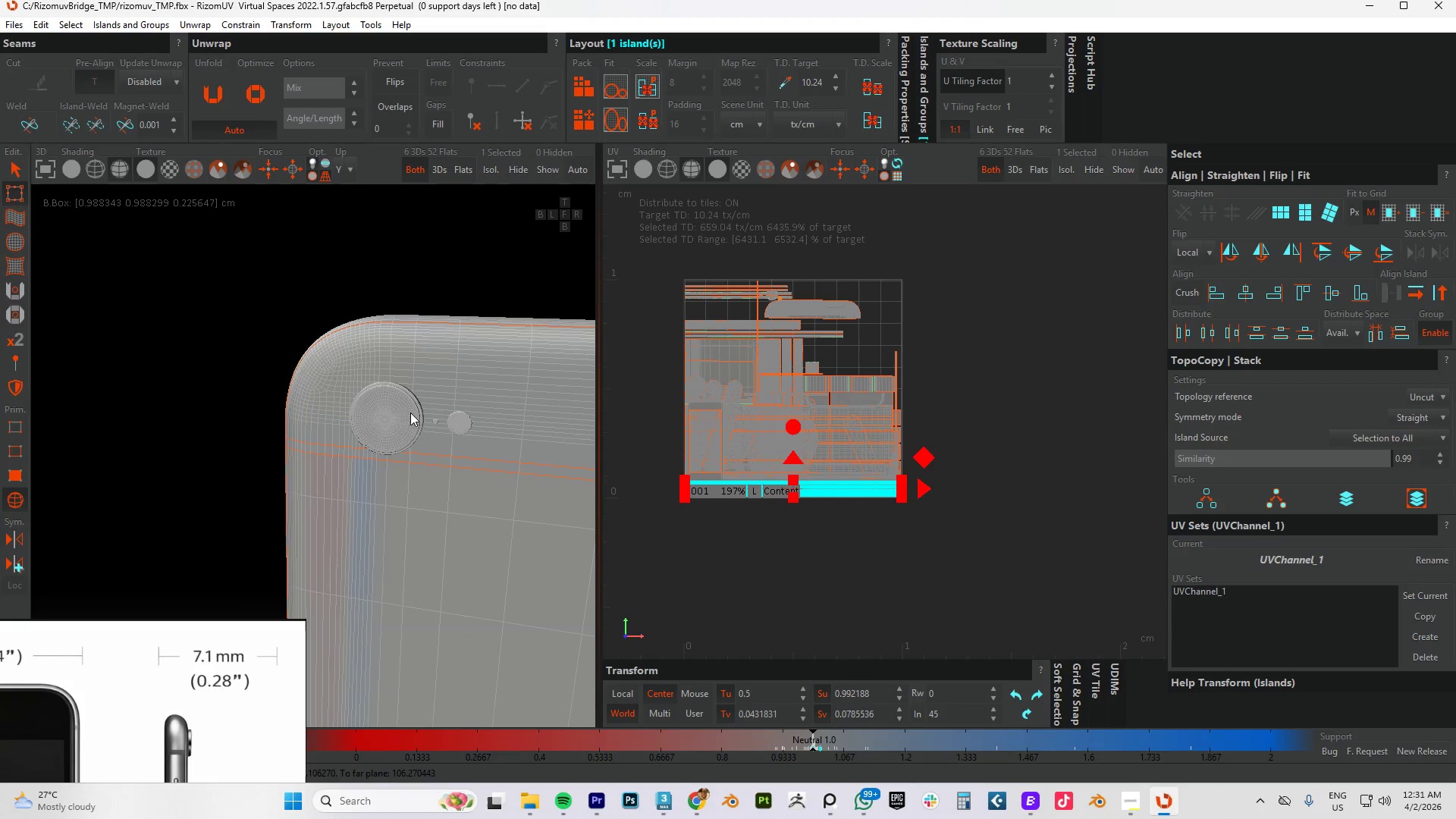 
hold_key(key=AltLeft, duration=29.23)
scroll: coordinate [417, 410], scroll_direction: up, amount: 9.0
 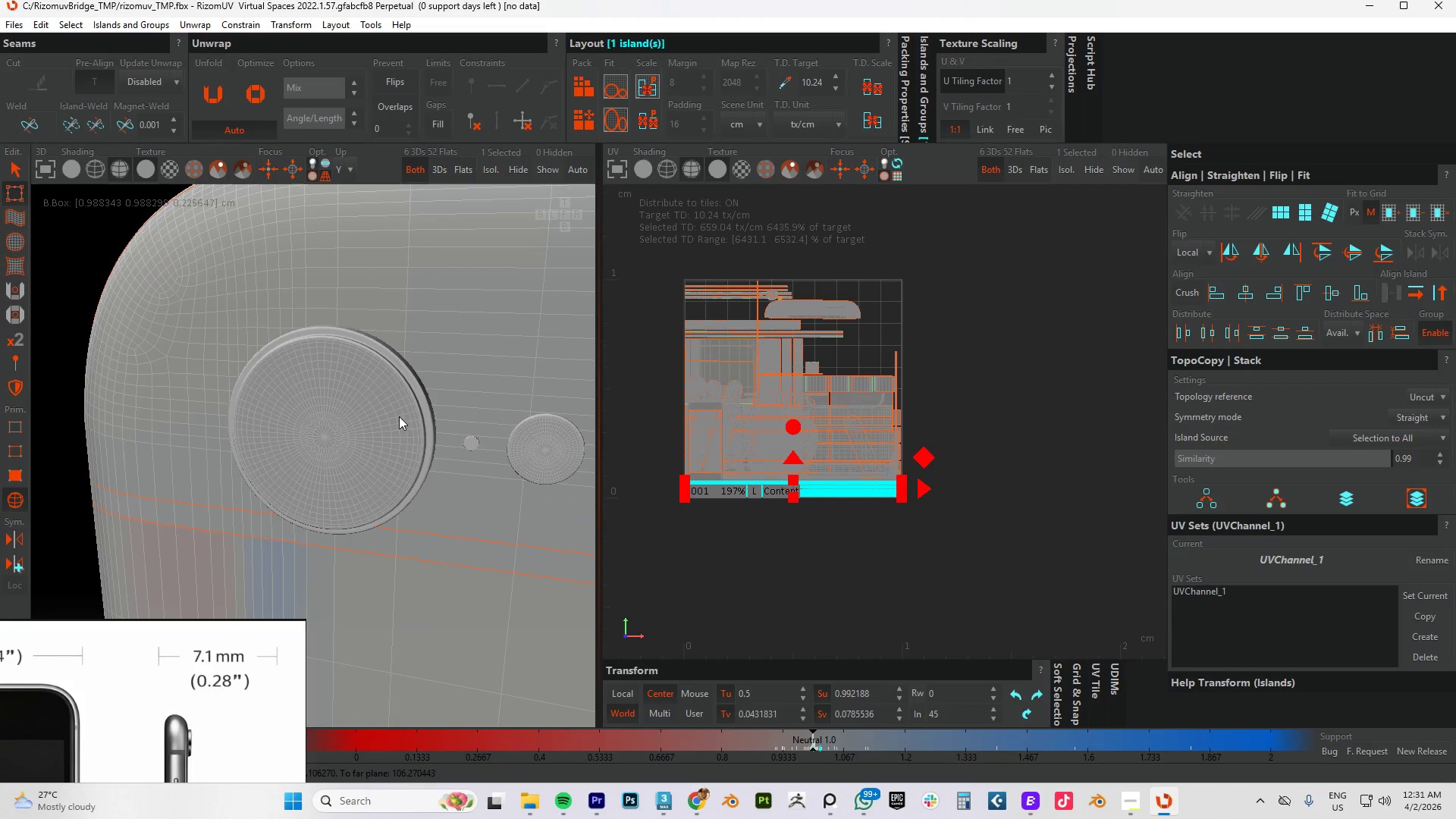 
left_click([398, 416])
 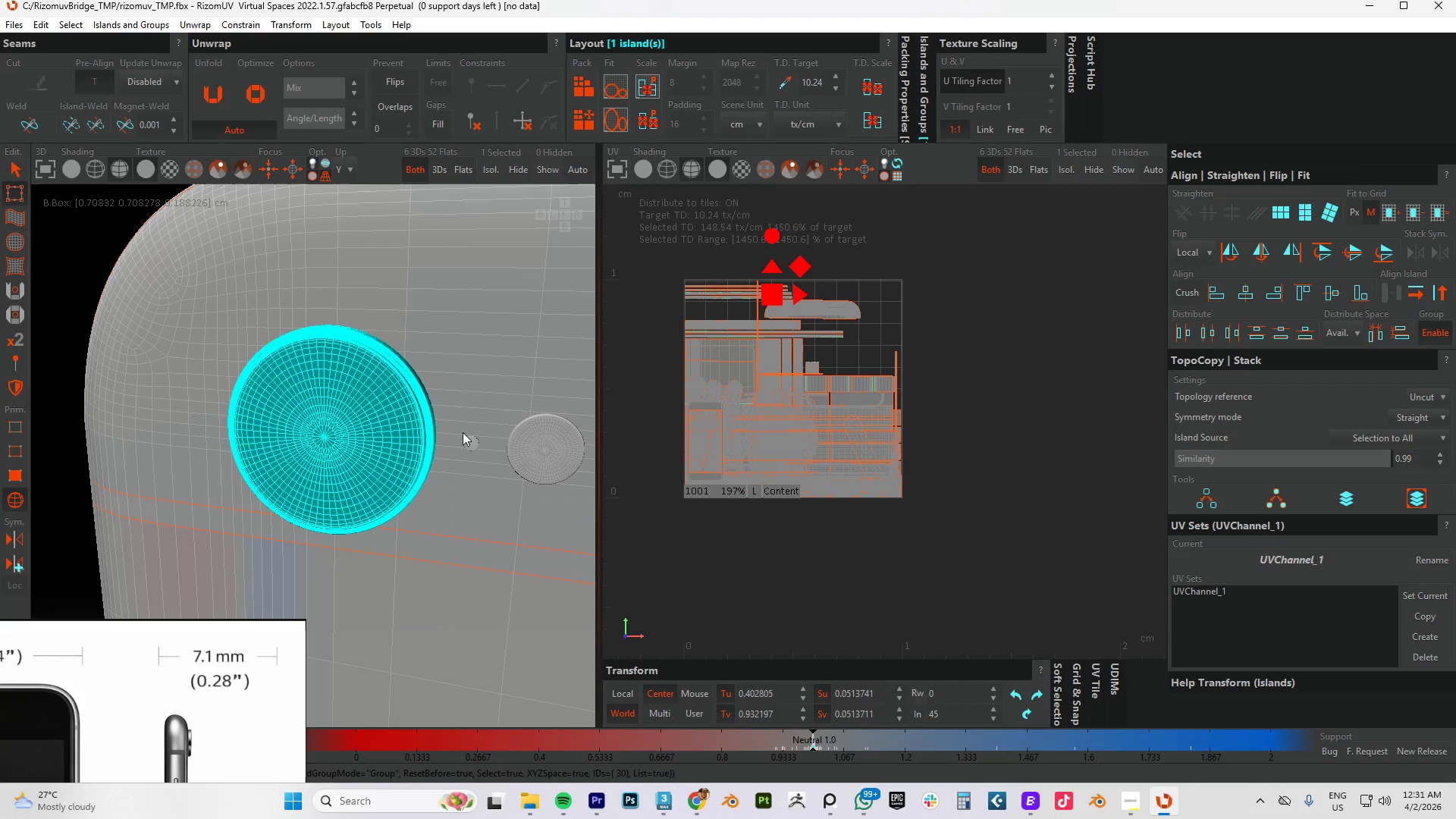 
hold_key(key=ControlLeft, duration=1.2)
left_click([468, 440])
 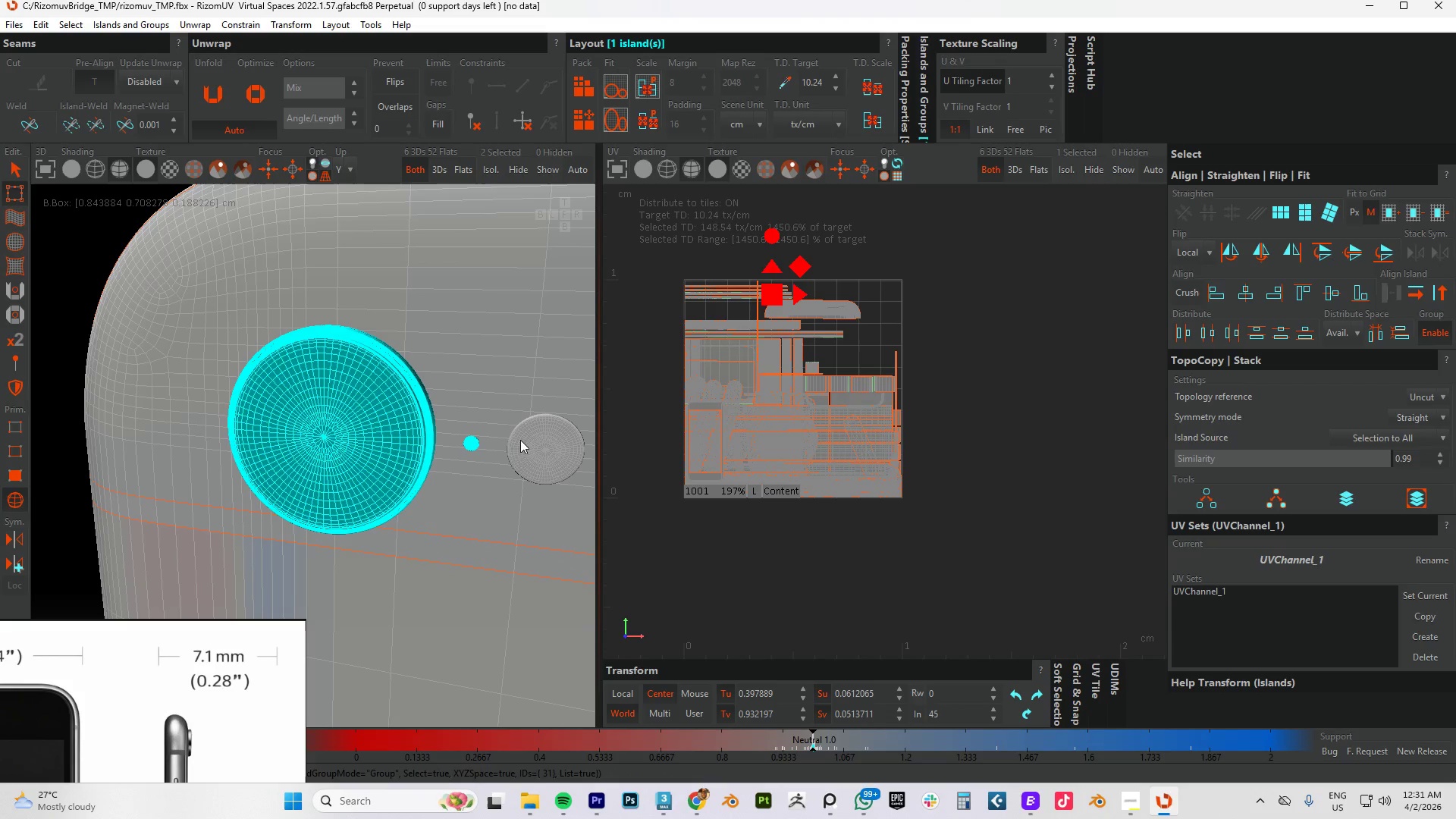 
double_click([522, 440])
 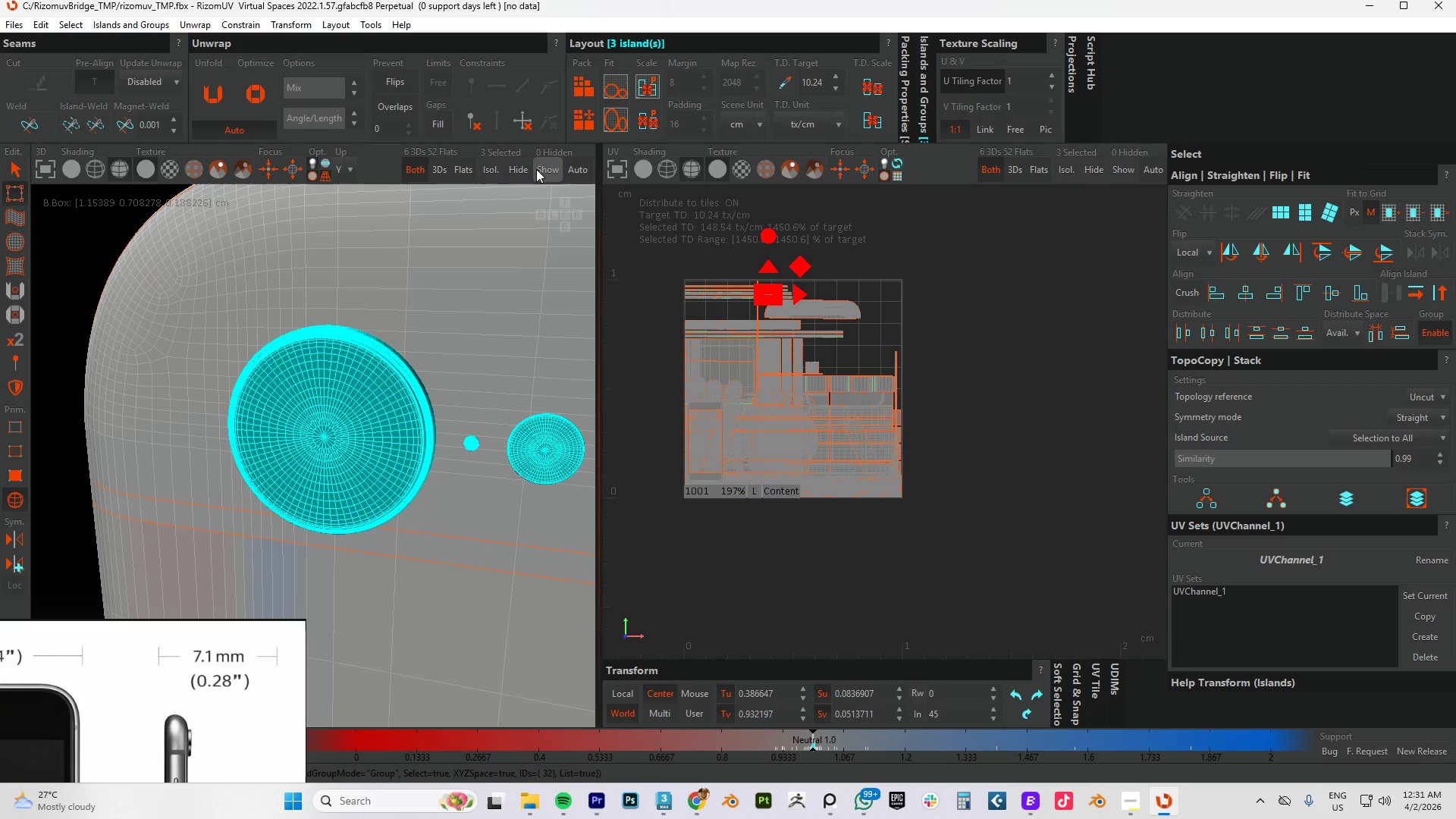 
left_click([536, 170])
 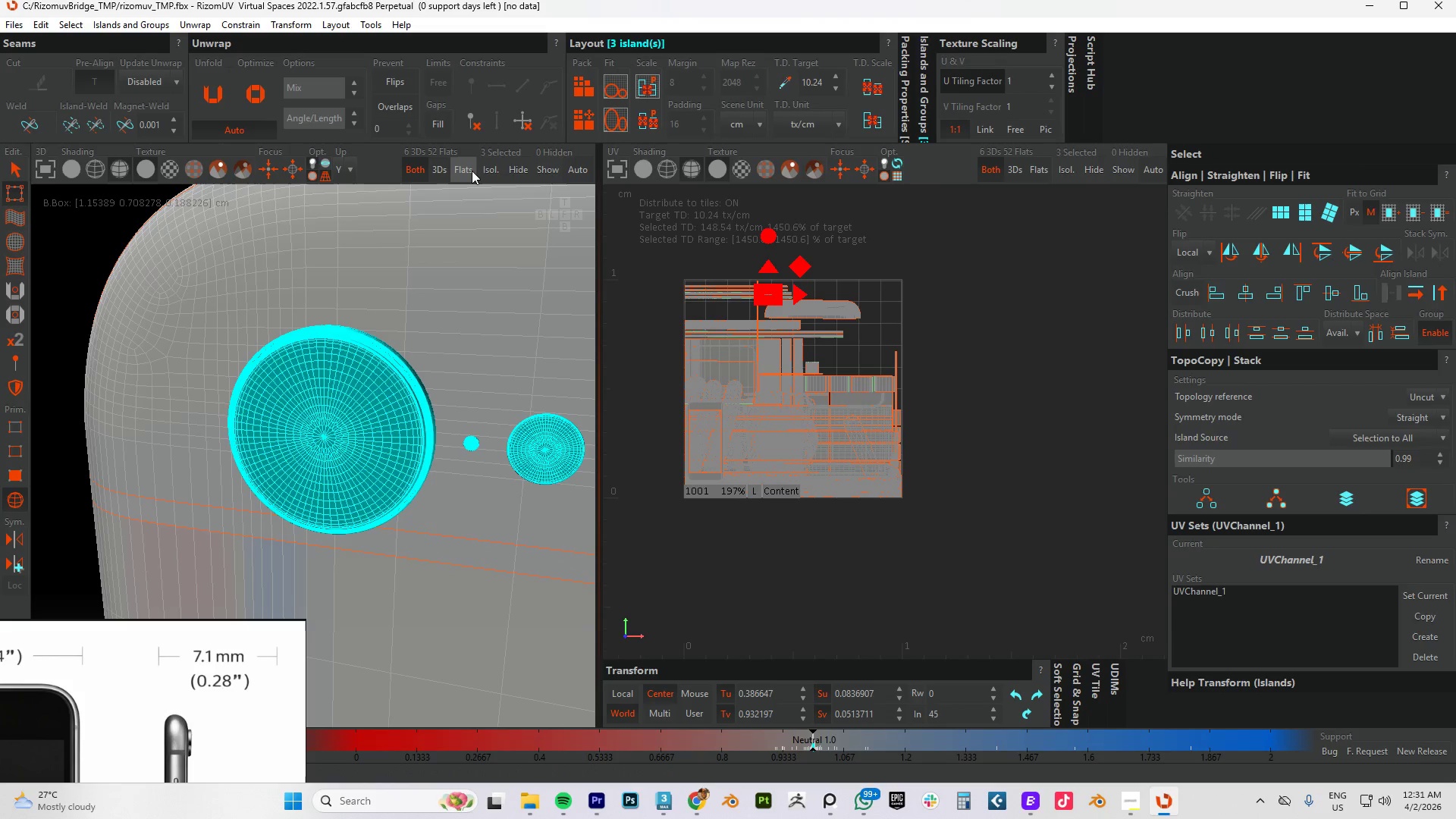 
left_click([486, 170])
 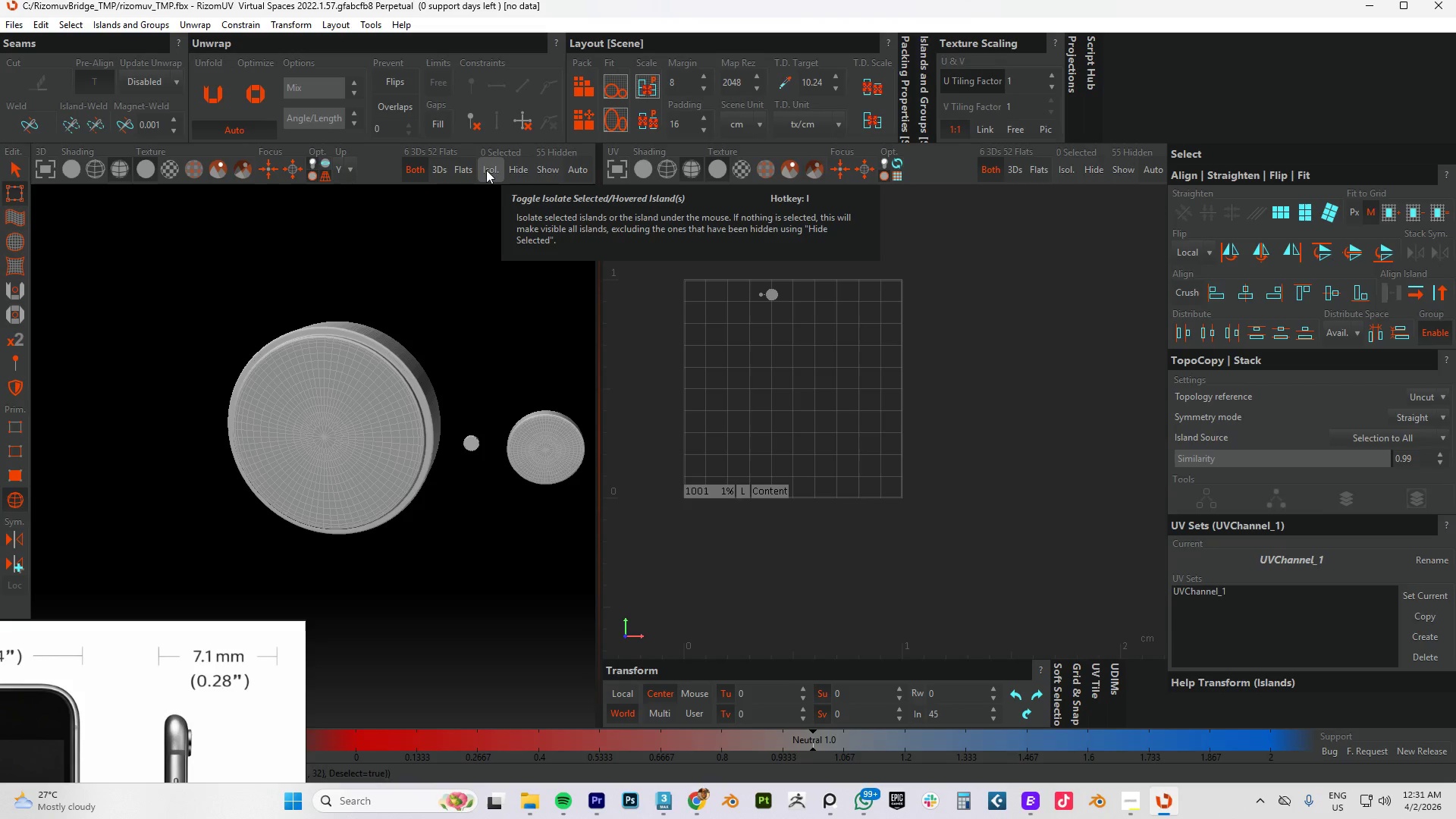 
hold_key(key=AltLeft, duration=0.56)
 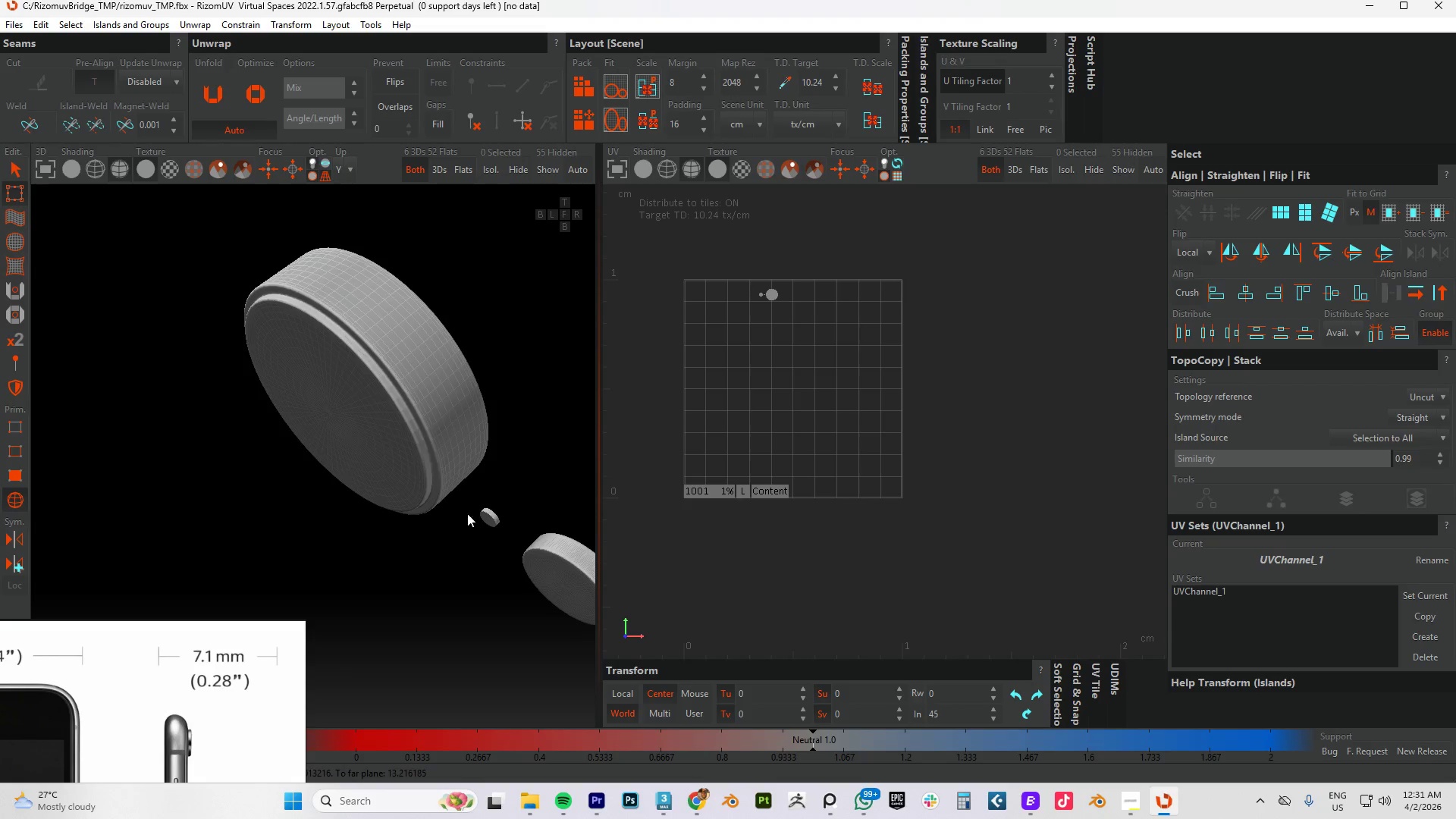 
scroll: coordinate [414, 408], scroll_direction: none, amount: 0.0
 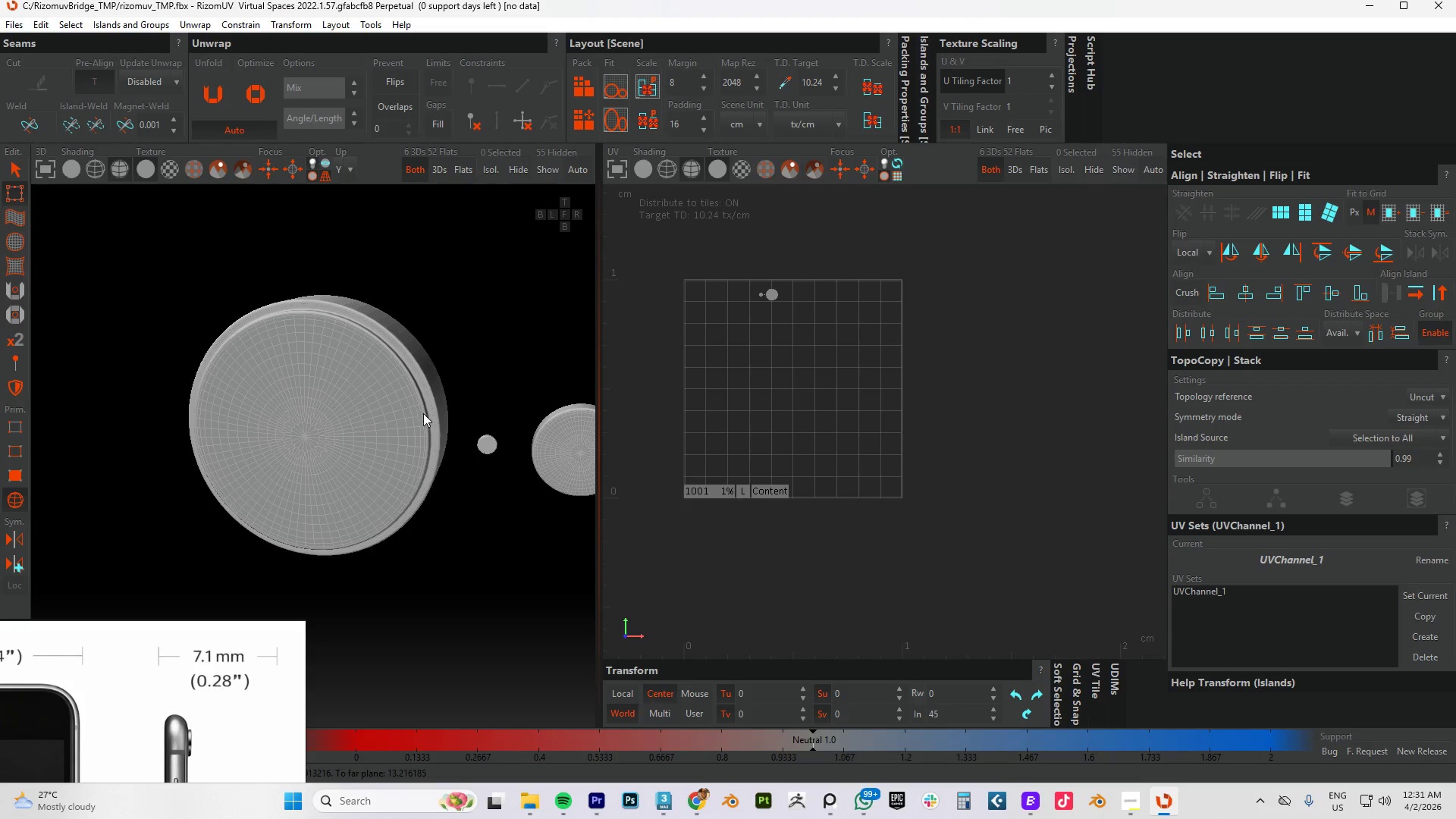 
scroll: coordinate [303, 475], scroll_direction: up, amount: 11.0
 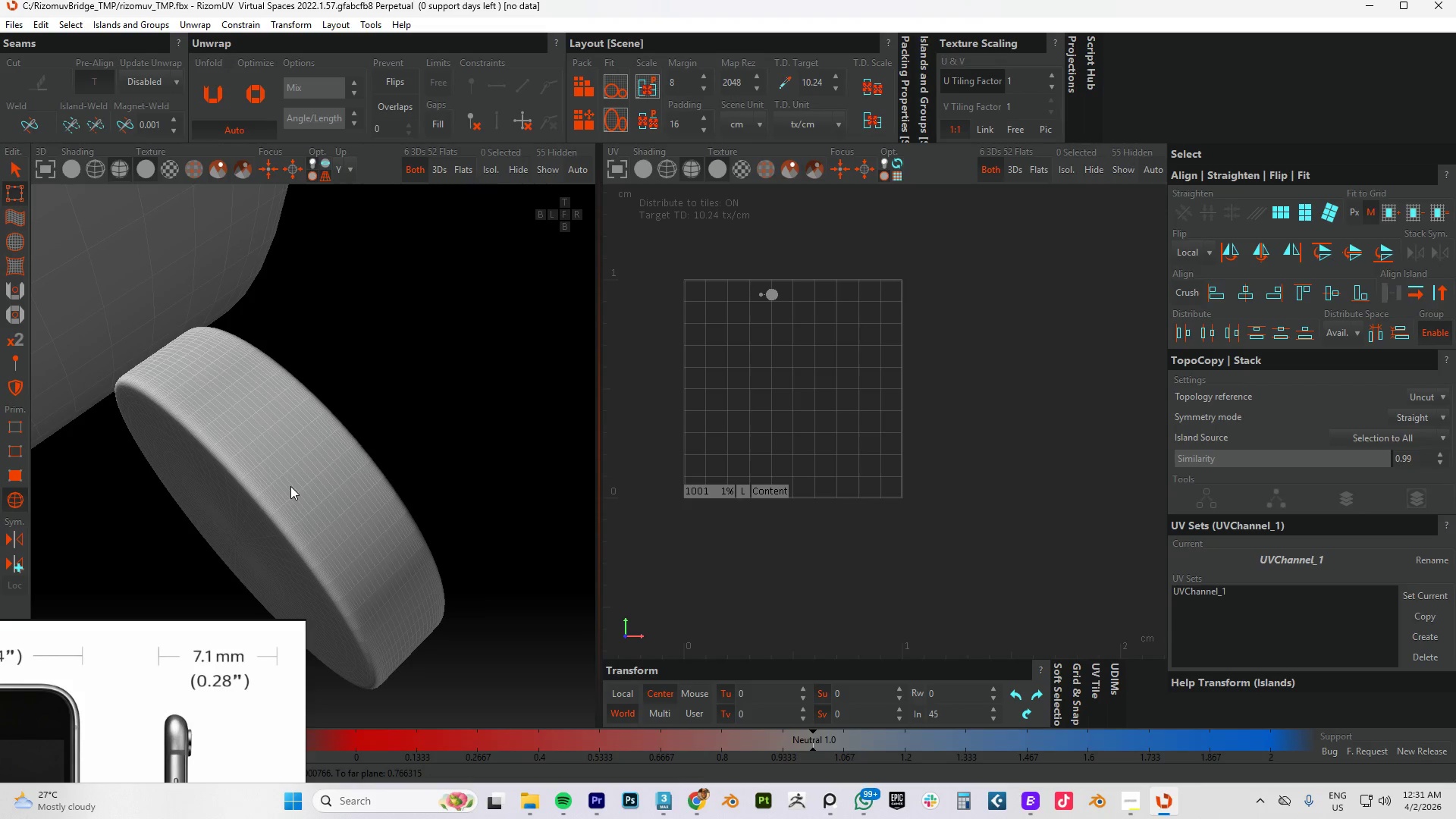 
left_click([290, 486])
 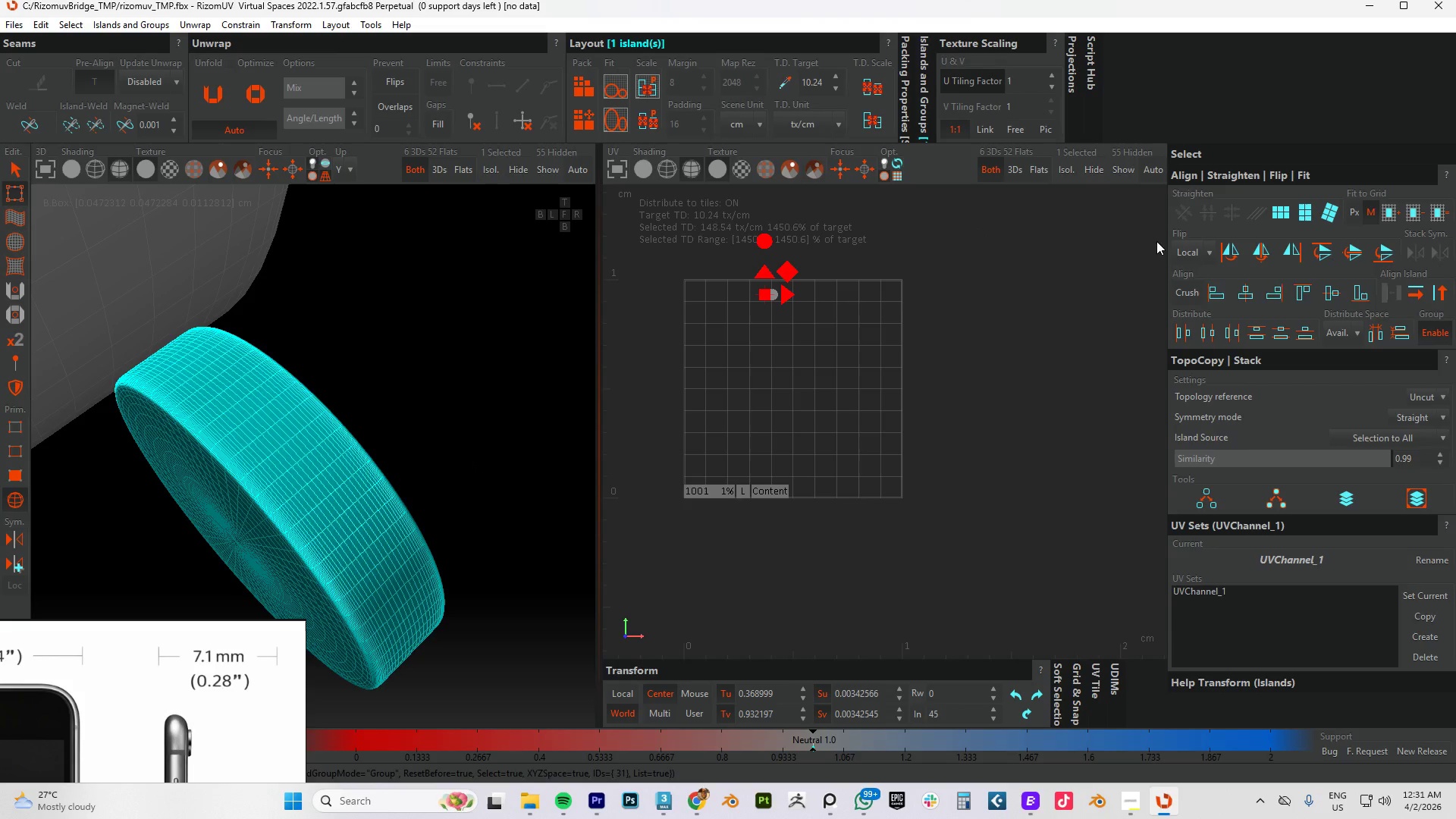 
scroll: coordinate [1288, 548], scroll_direction: down, amount: 8.0
 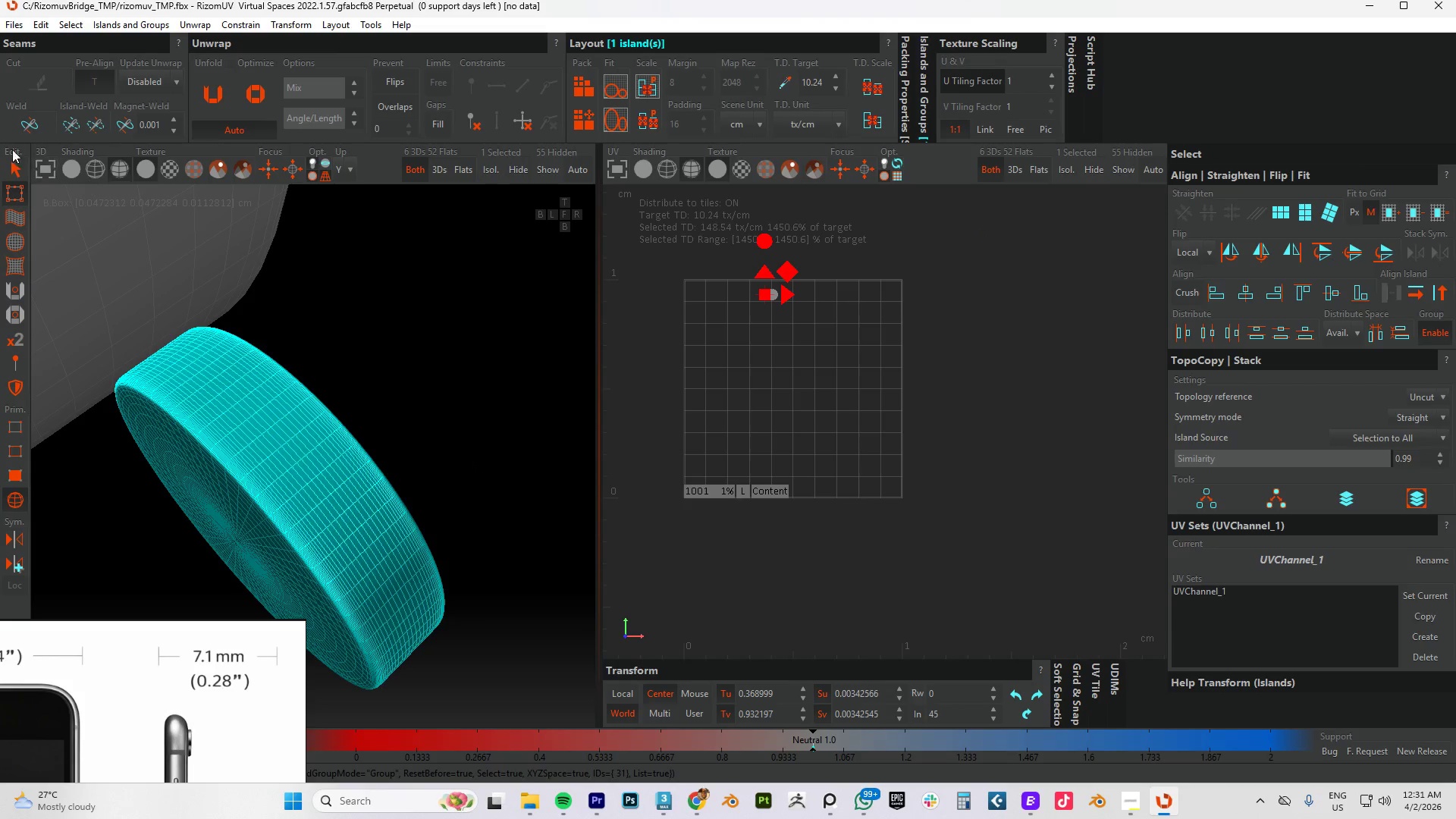 
left_click([6, 165])
 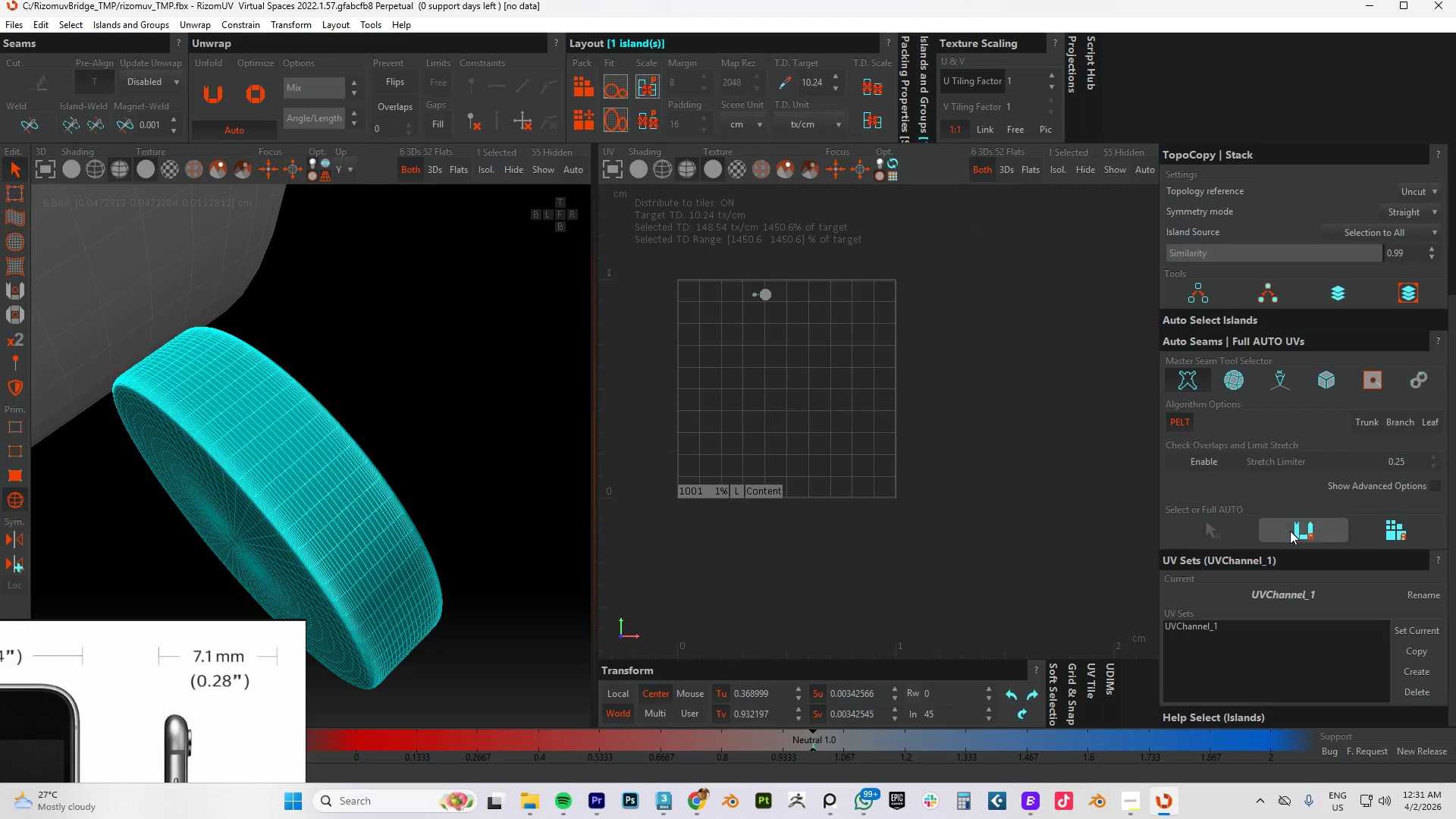 
scroll: coordinate [1351, 572], scroll_direction: down, amount: 1.0
 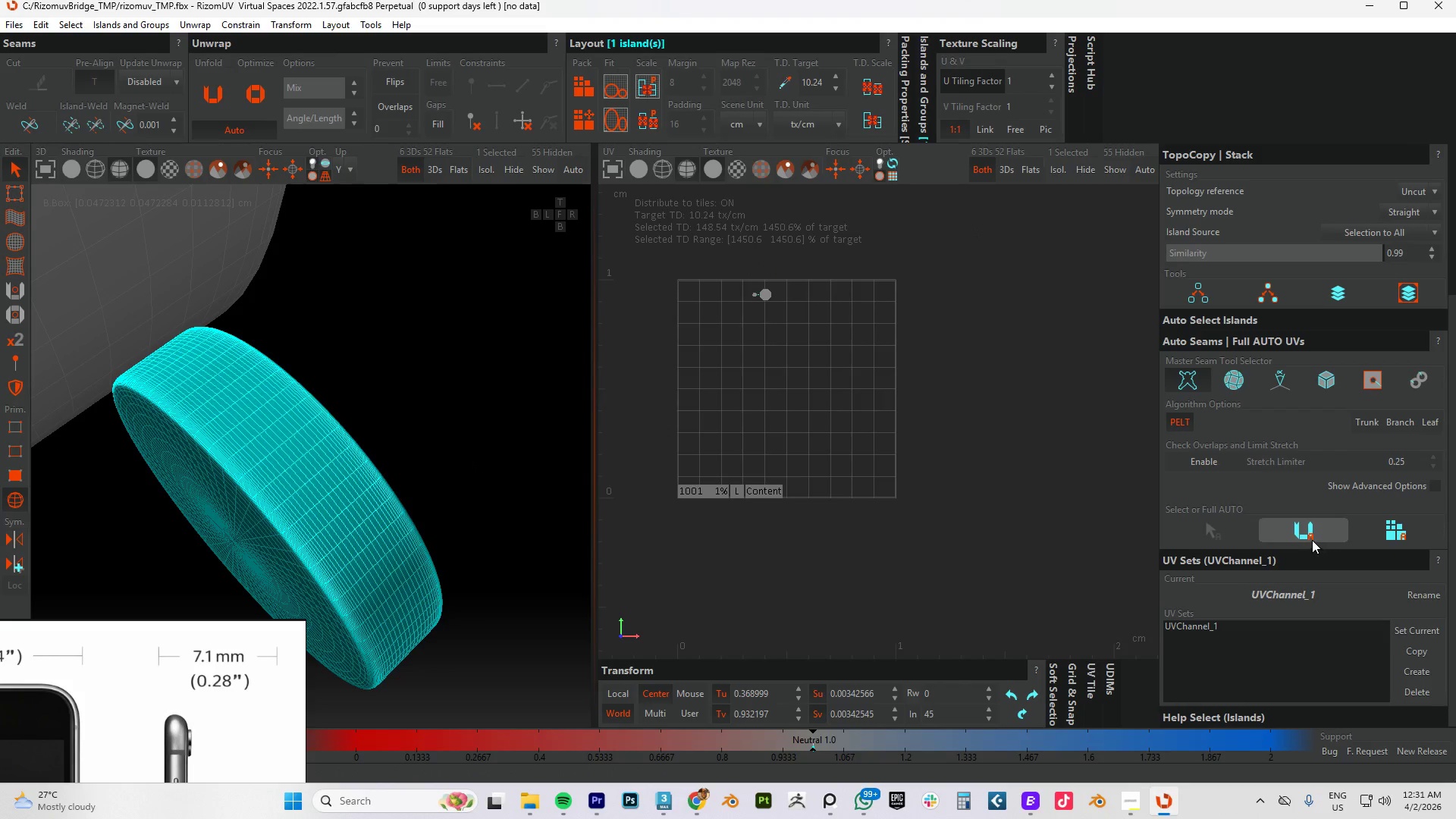 
left_click([1307, 537])
 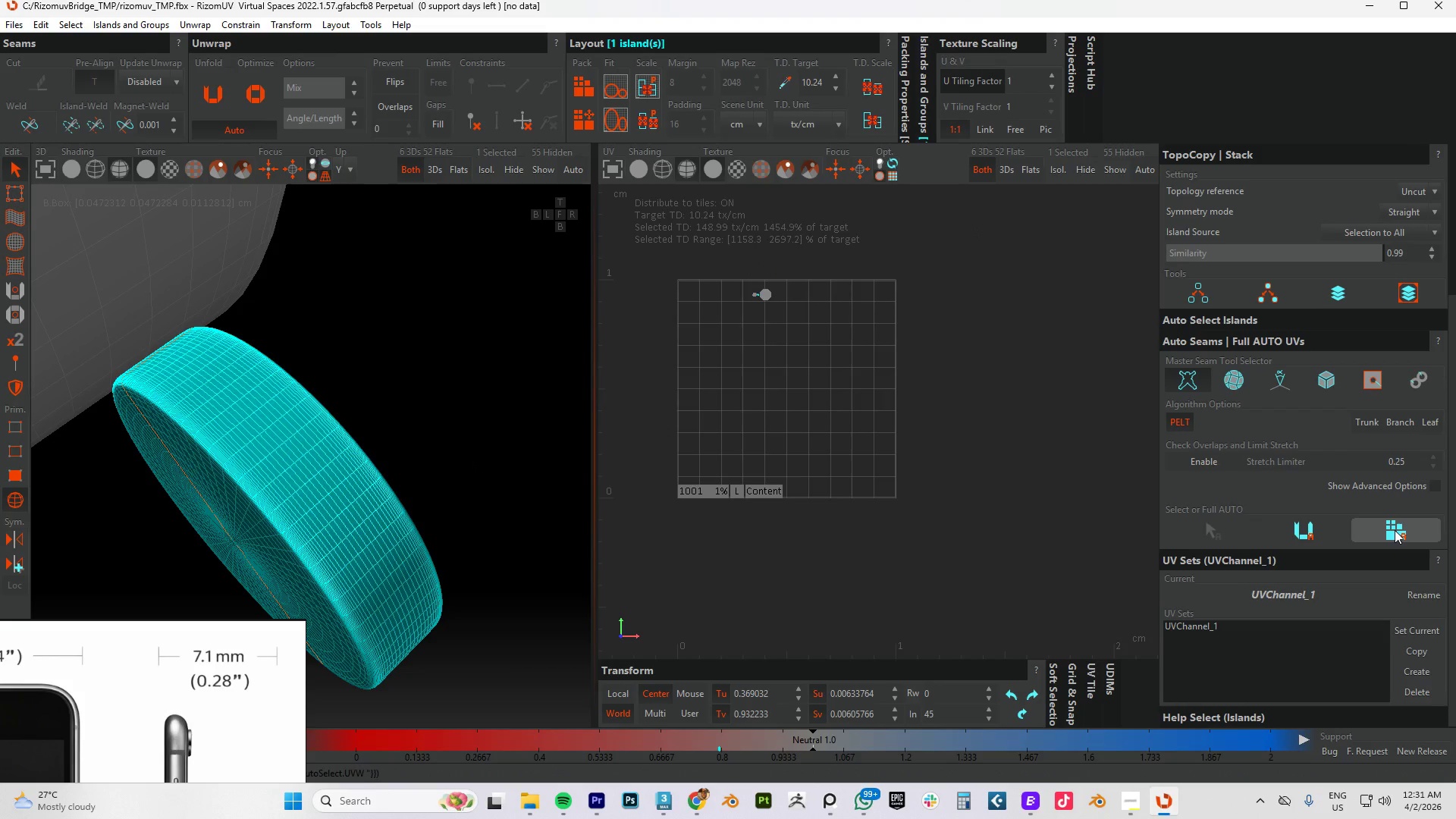 
left_click([1395, 530])
 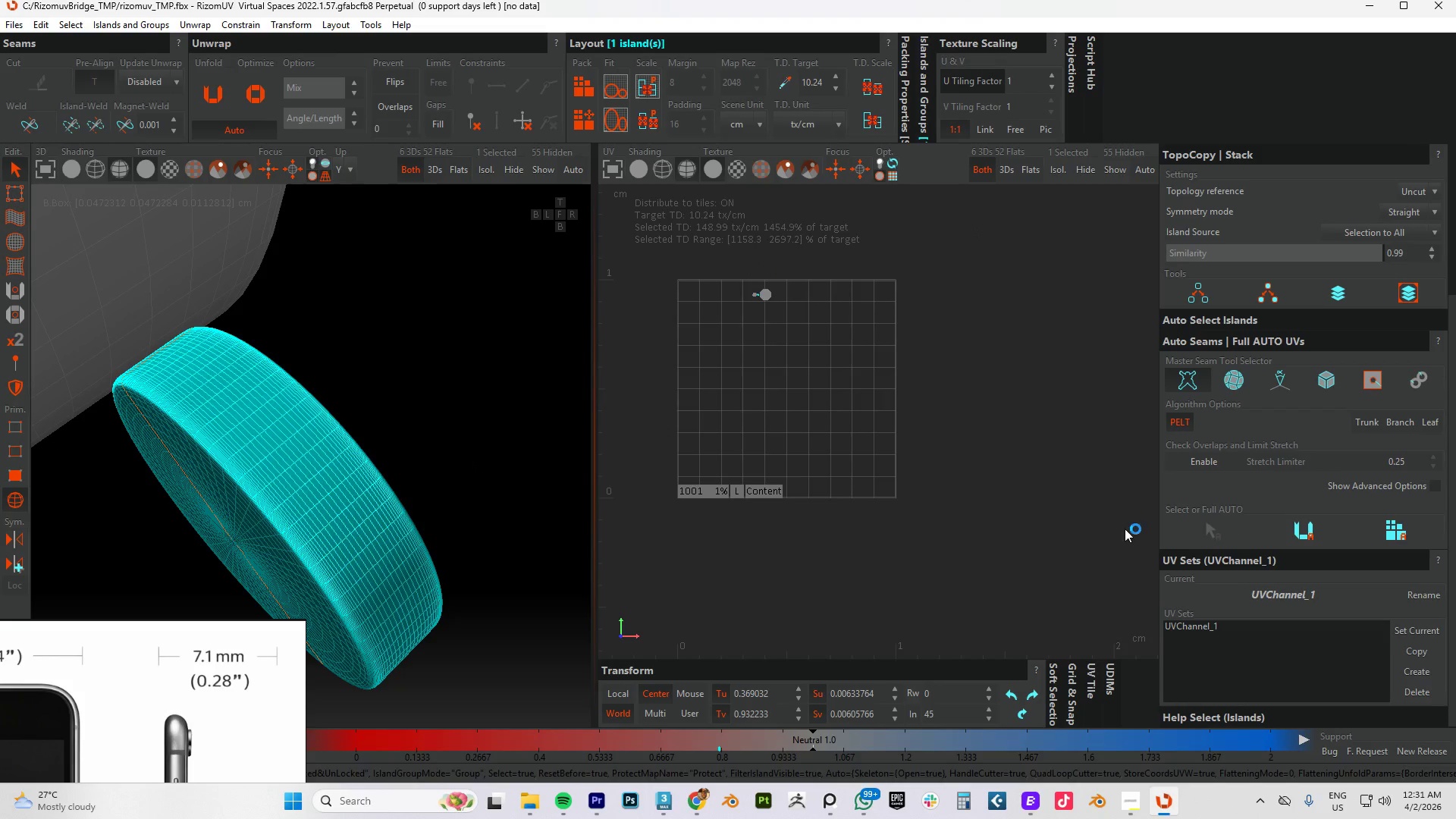 
hold_key(key=AltLeft, duration=0.59)
 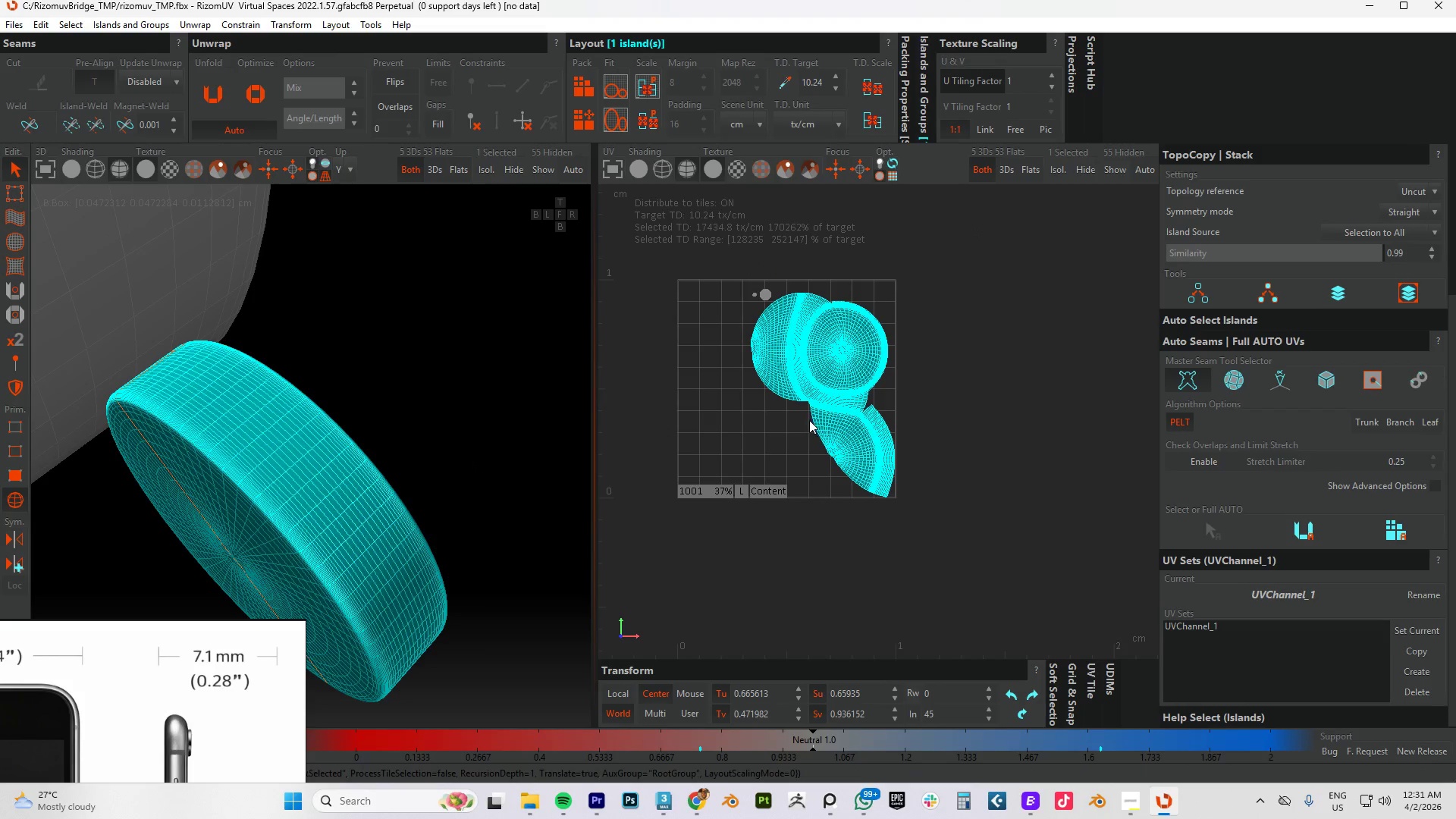 
hold_key(key=AltLeft, duration=1.42)
 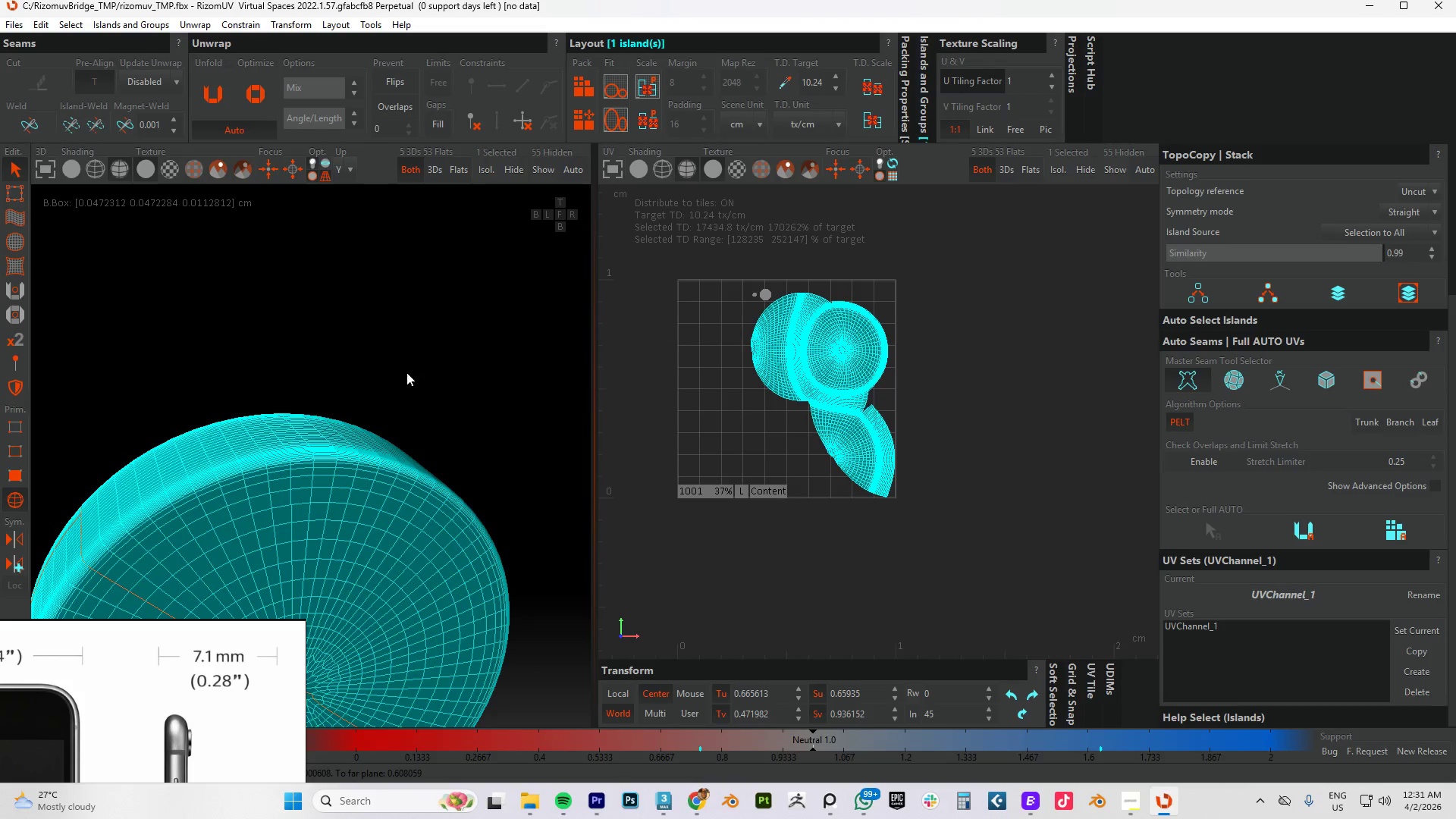 
key(Control+Z)
 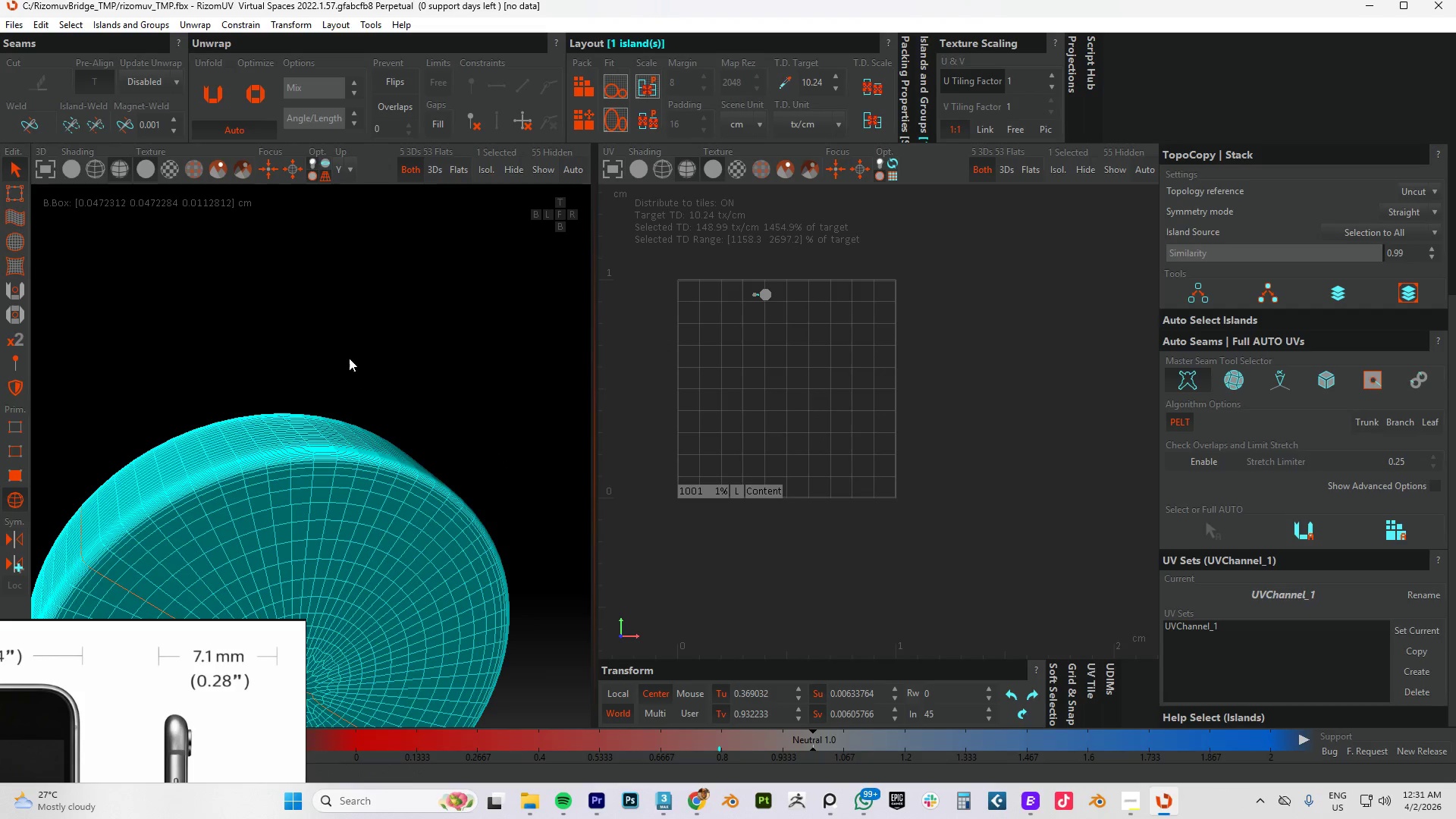 
key(Control+Z)
 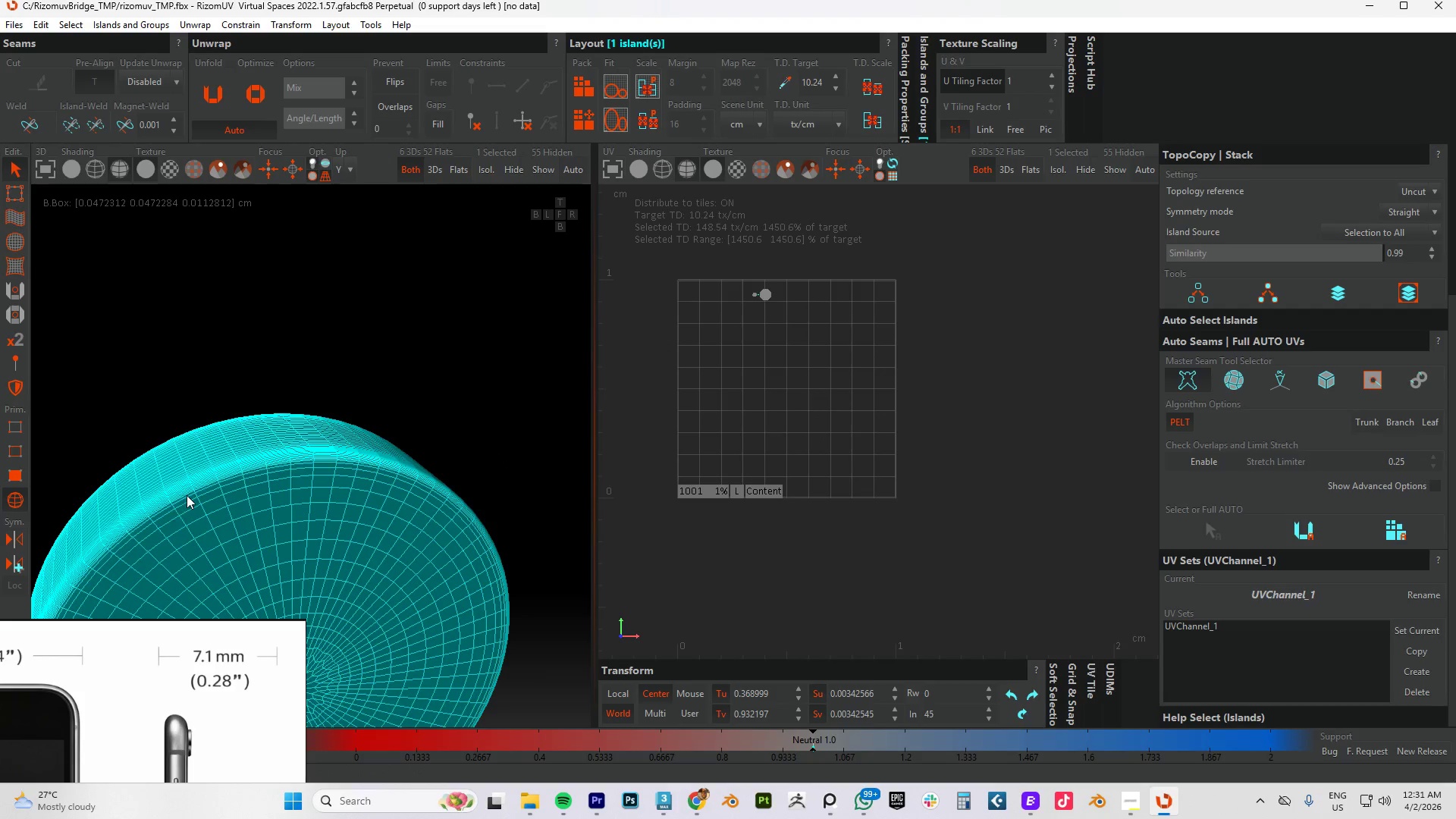 
key(F2)
 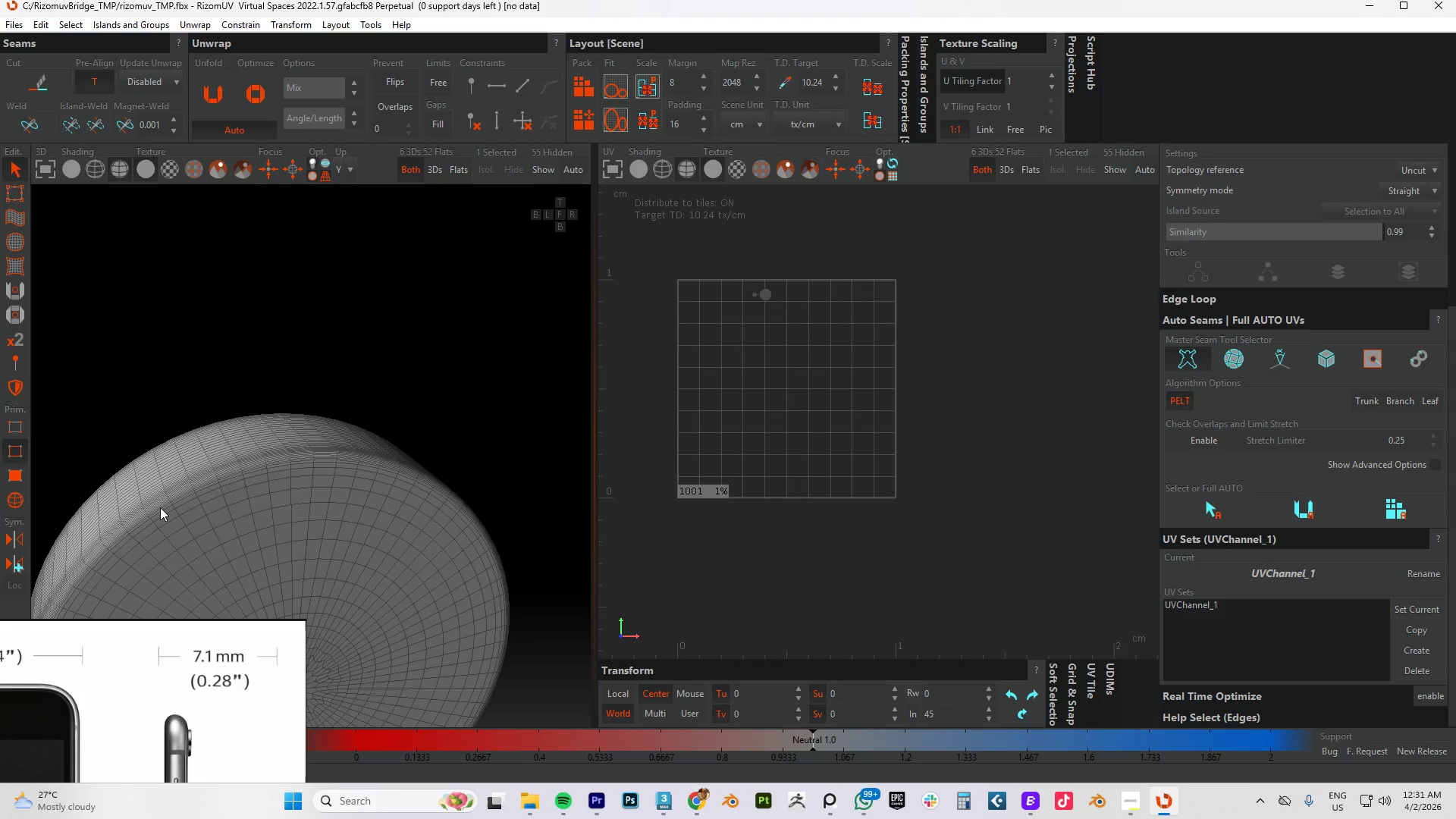 
left_click([160, 507])
 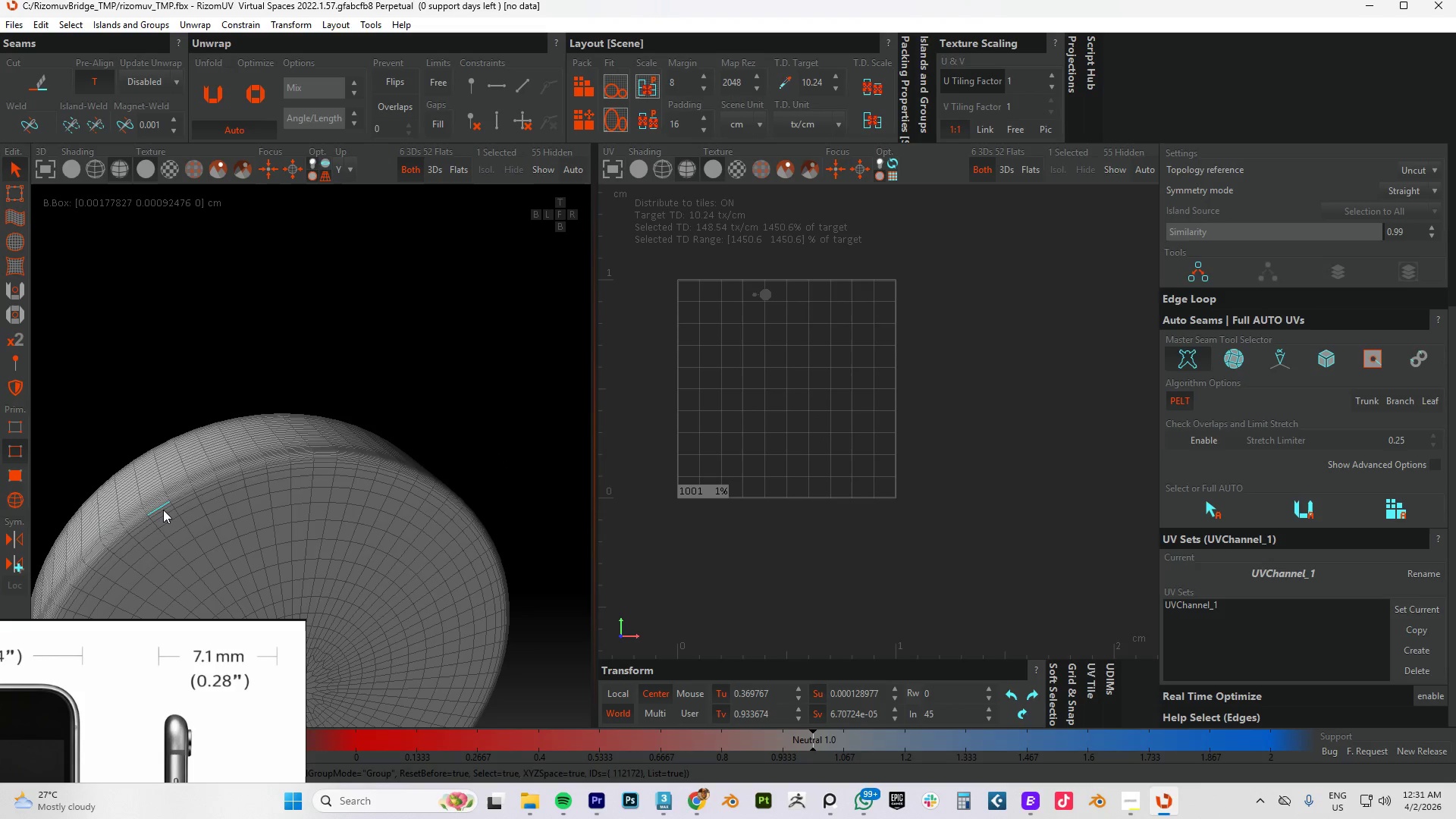 
double_click([163, 510])
 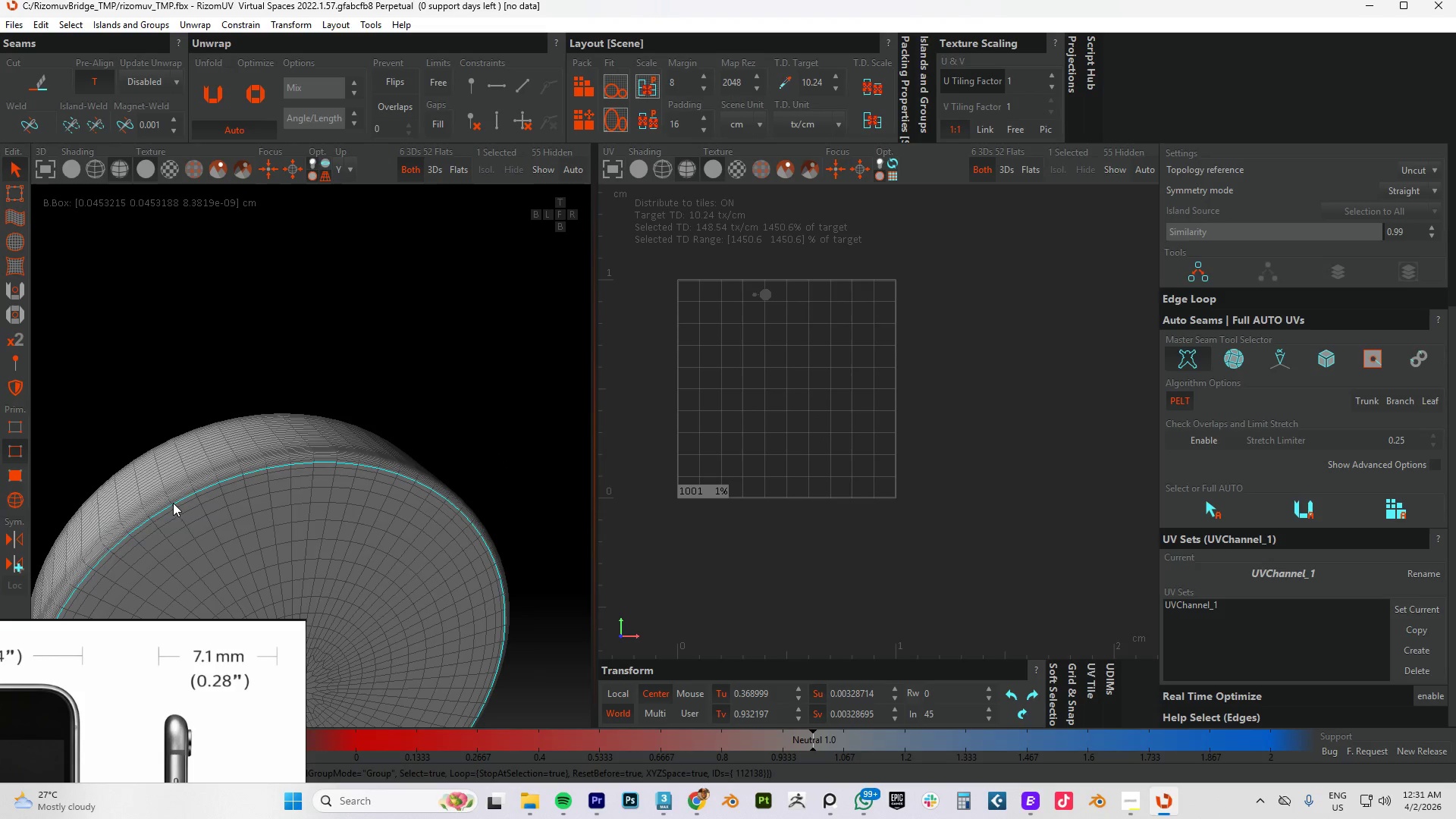 
hold_key(key=ControlLeft, duration=0.48)
 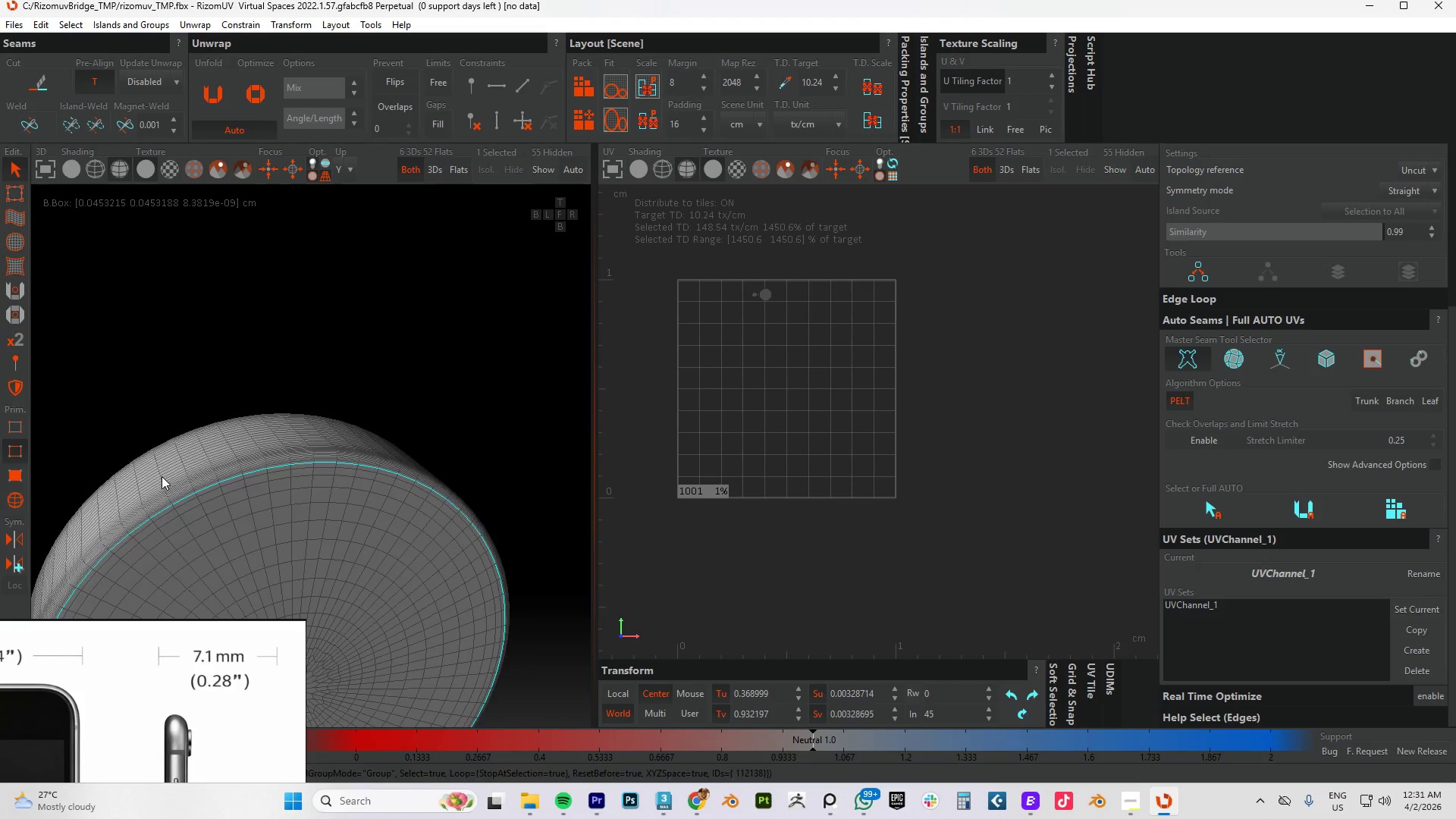 
hold_key(key=AltLeft, duration=0.61)
 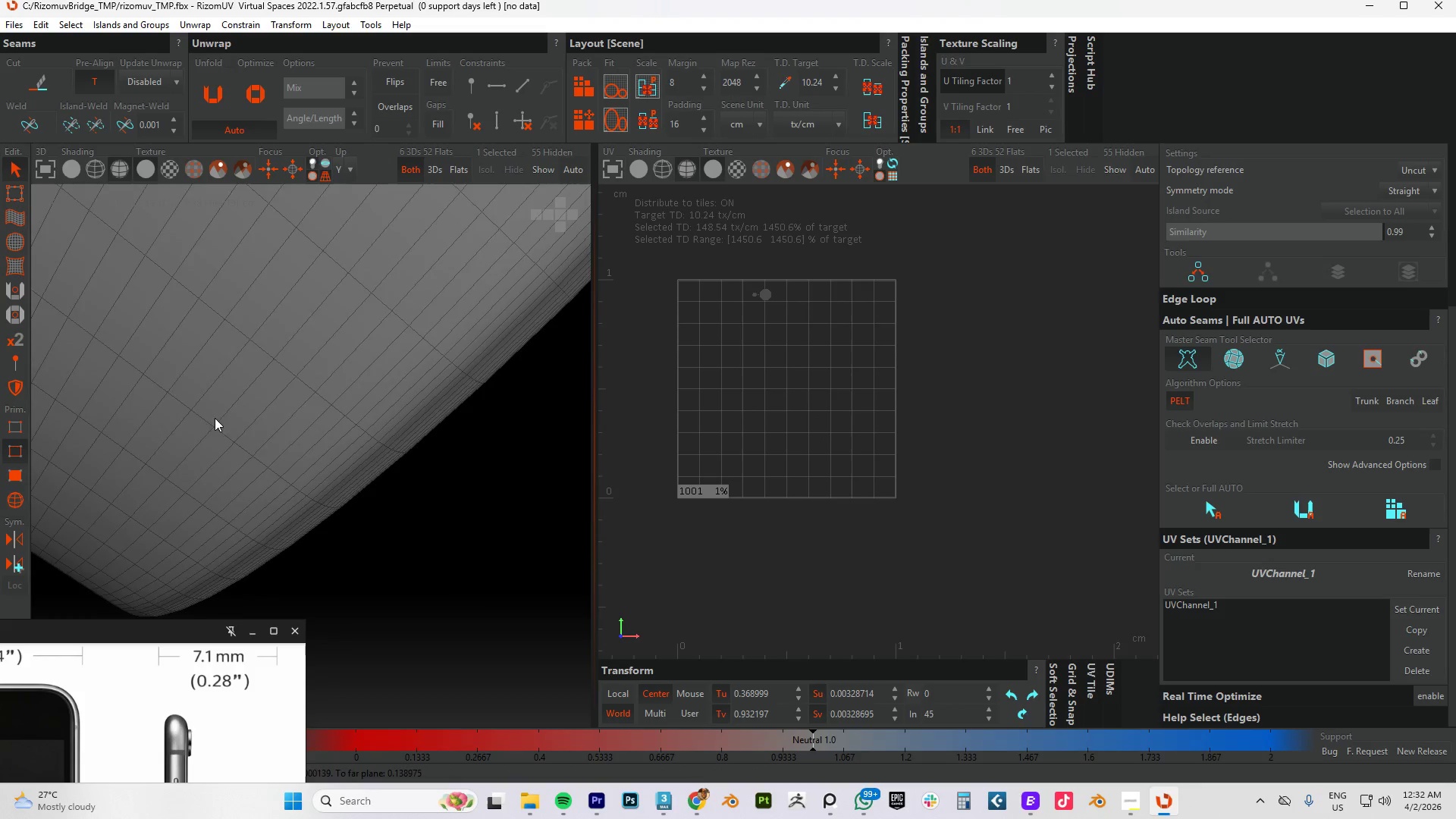 
scroll: coordinate [160, 479], scroll_direction: up, amount: 5.0
 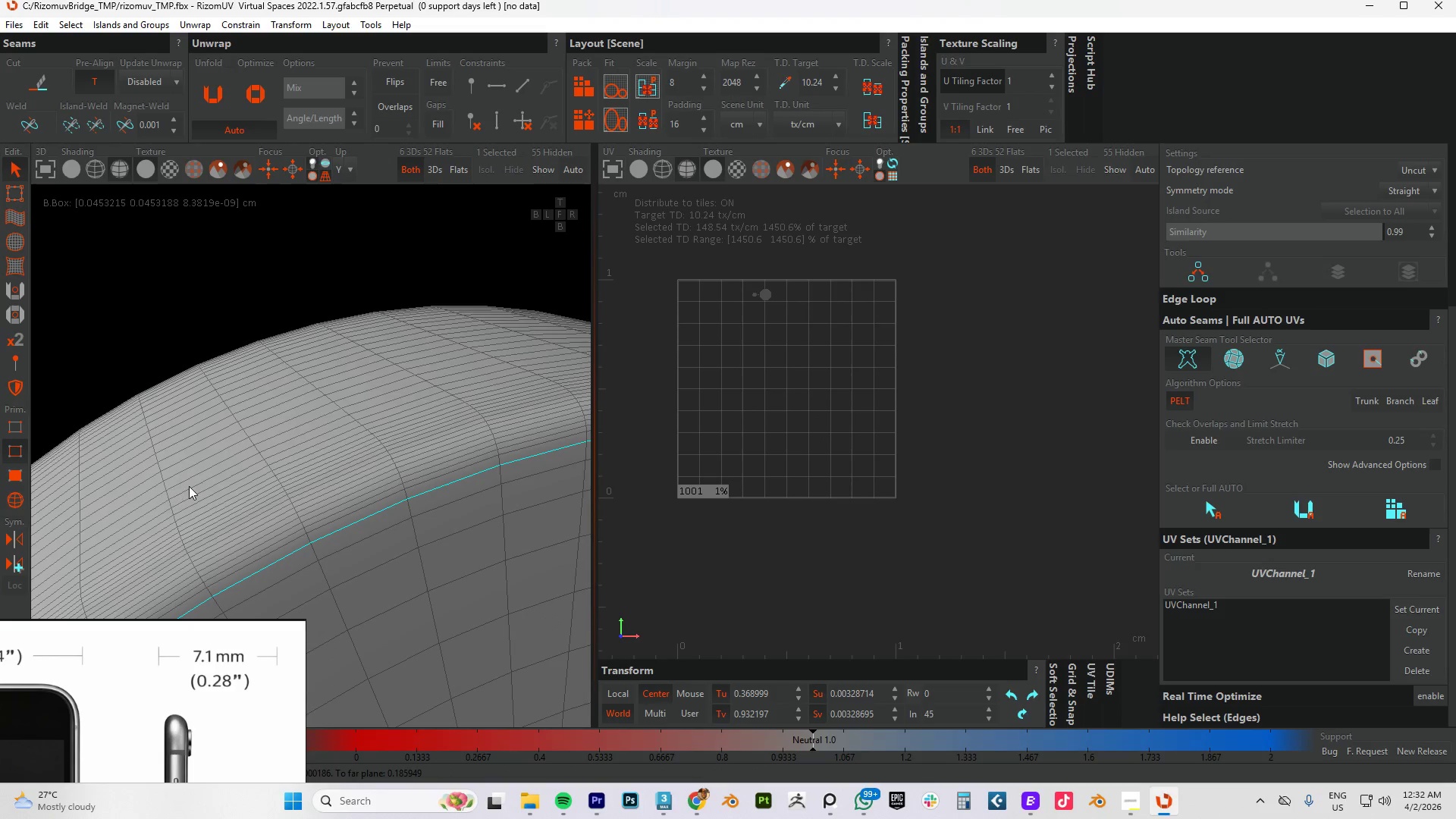 
hold_key(key=AltLeft, duration=1.5)
 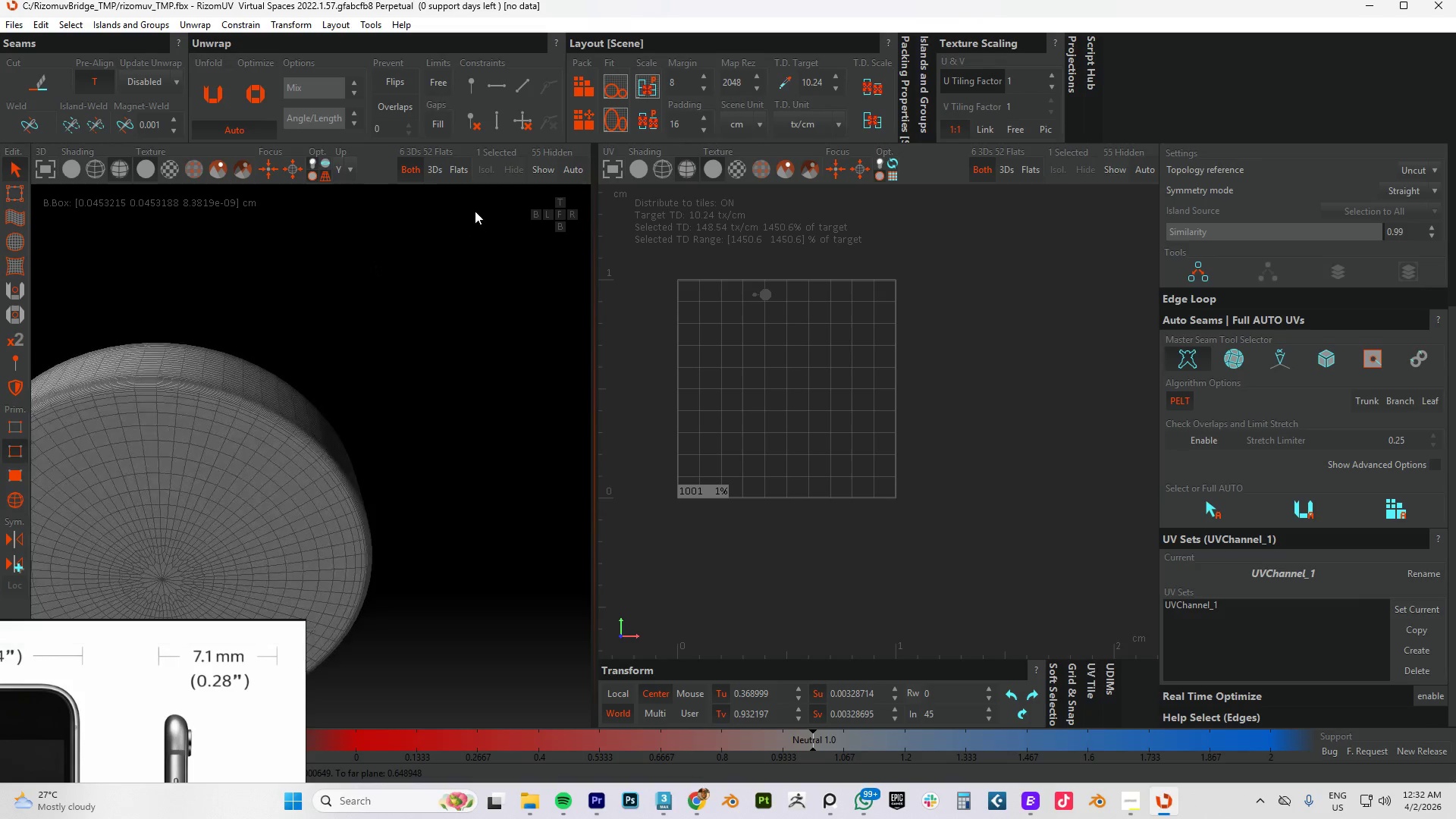 
scroll: coordinate [243, 400], scroll_direction: down, amount: 8.0
 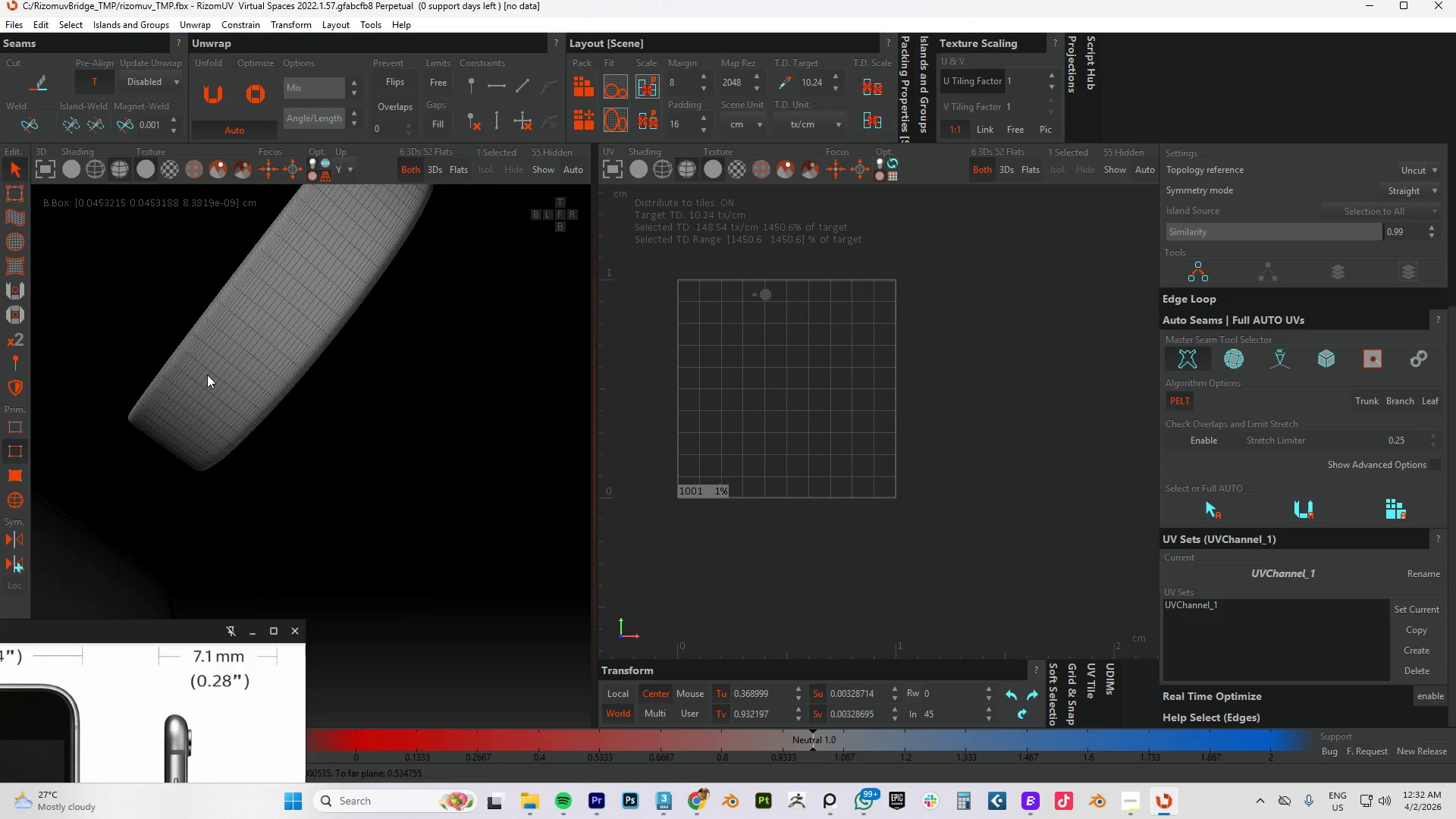 
key(Alt+AltLeft)
 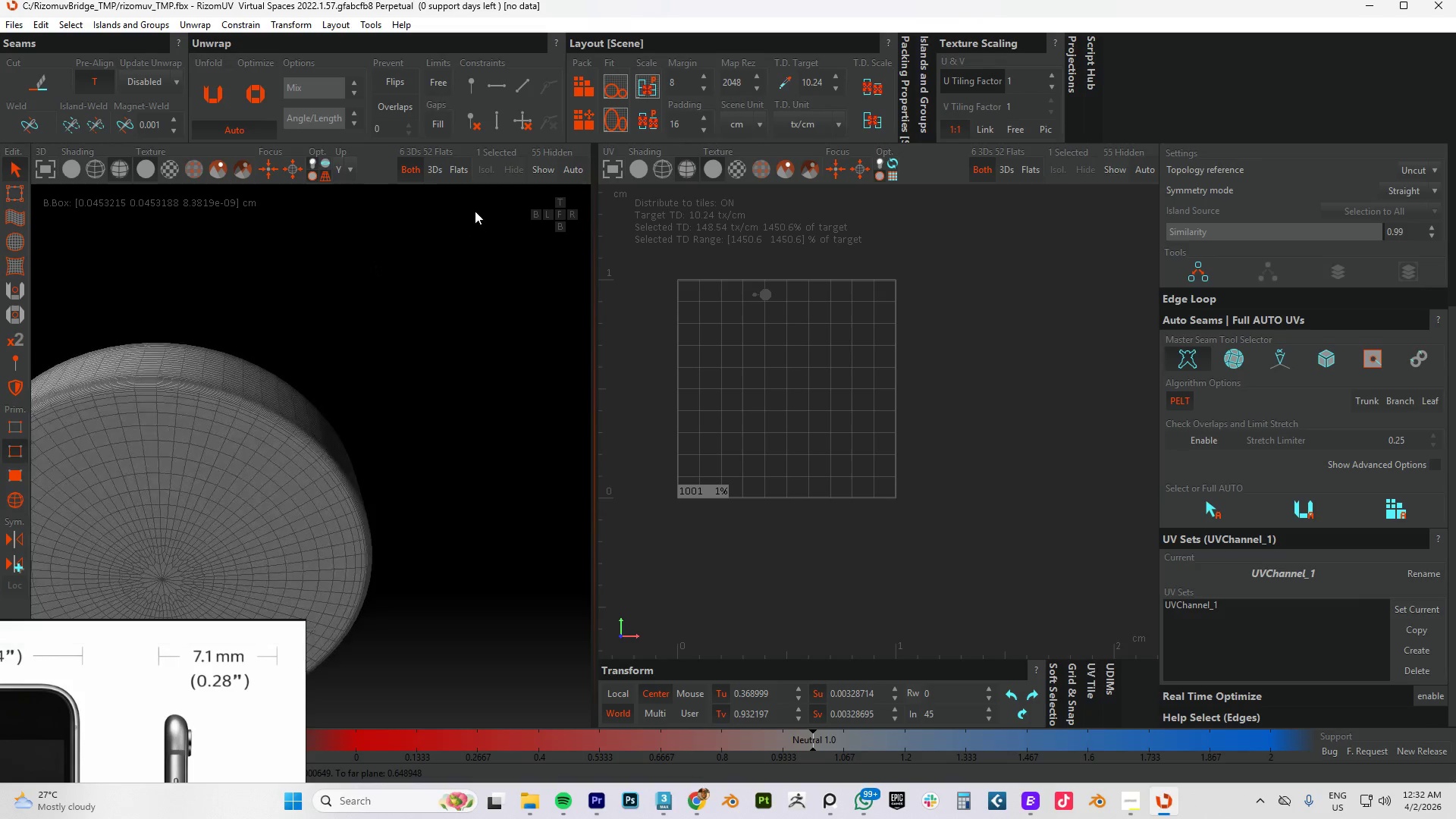 
key(Alt+AltLeft)
 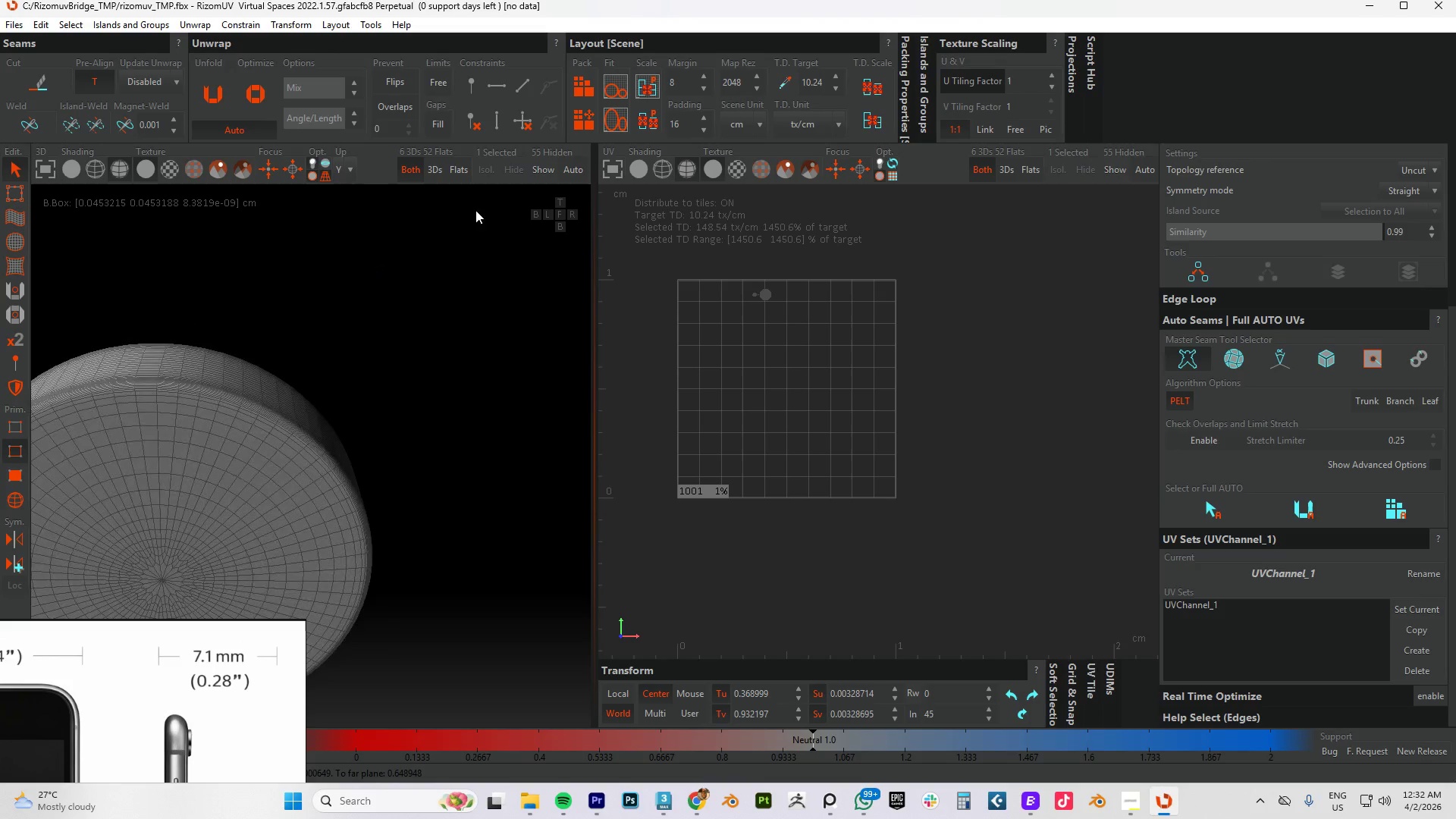 
key(Alt+AltLeft)
 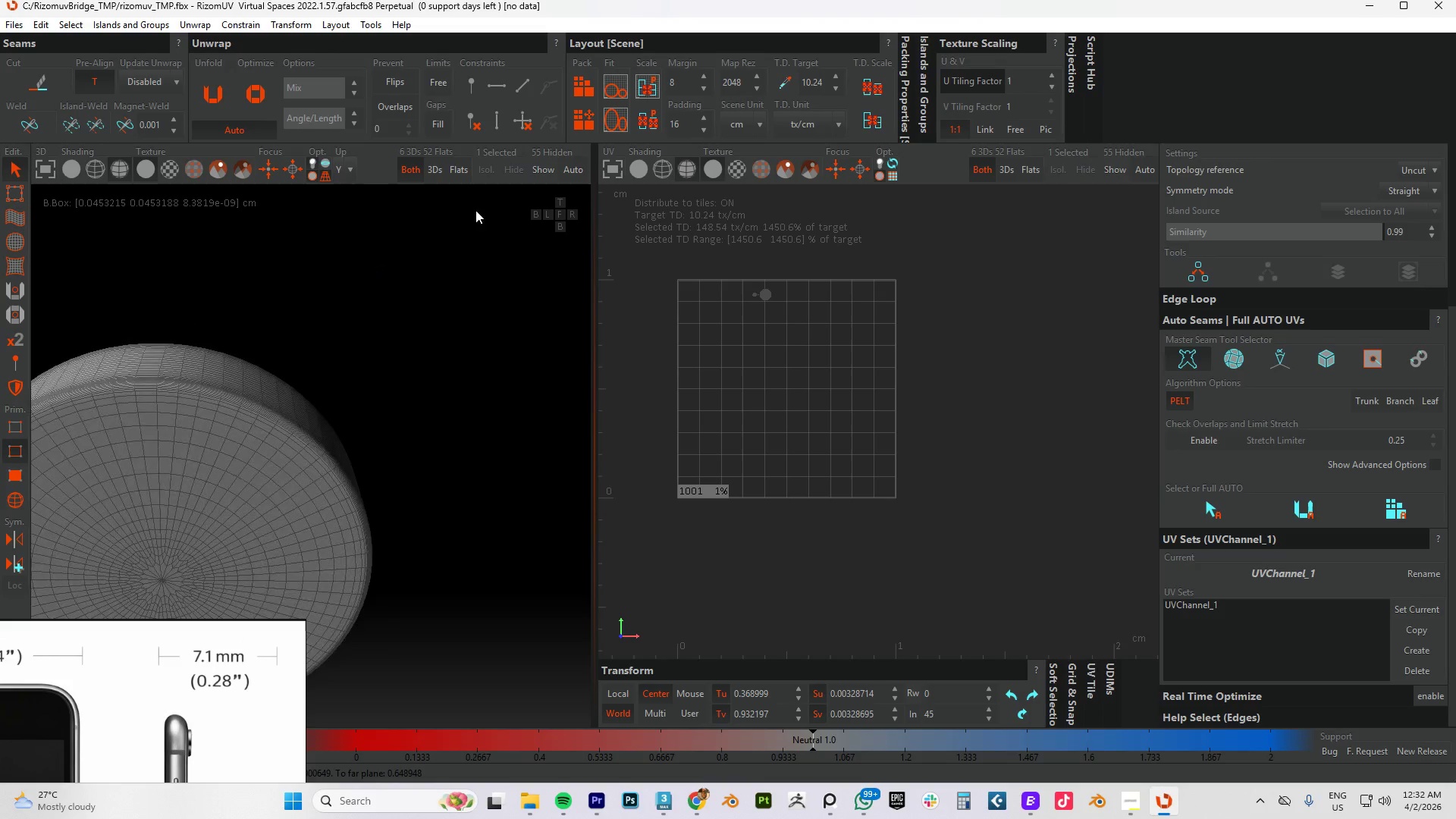 
key(Alt+AltLeft)
 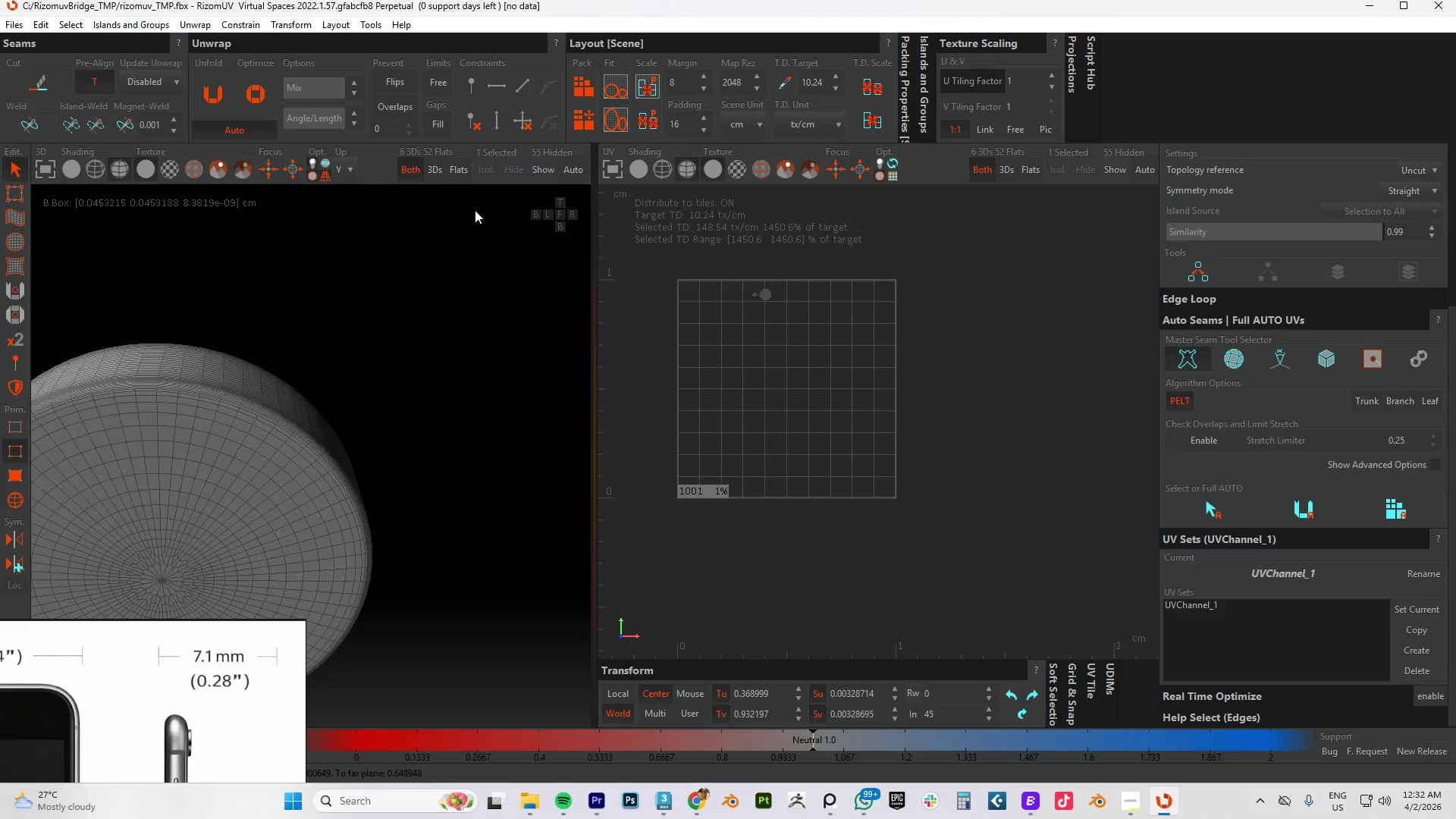 
key(Alt+AltLeft)